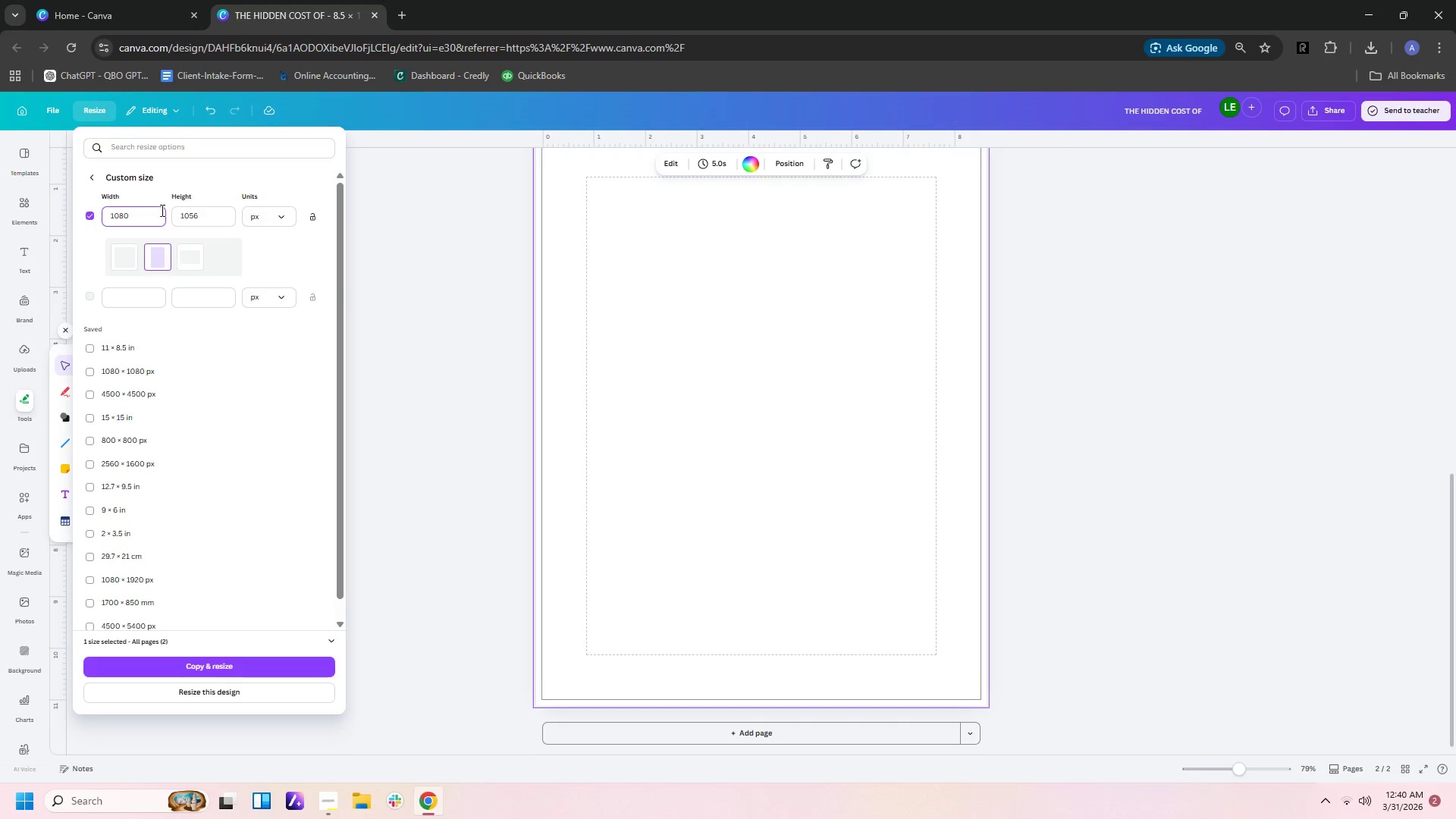 
left_click([186, 212])
 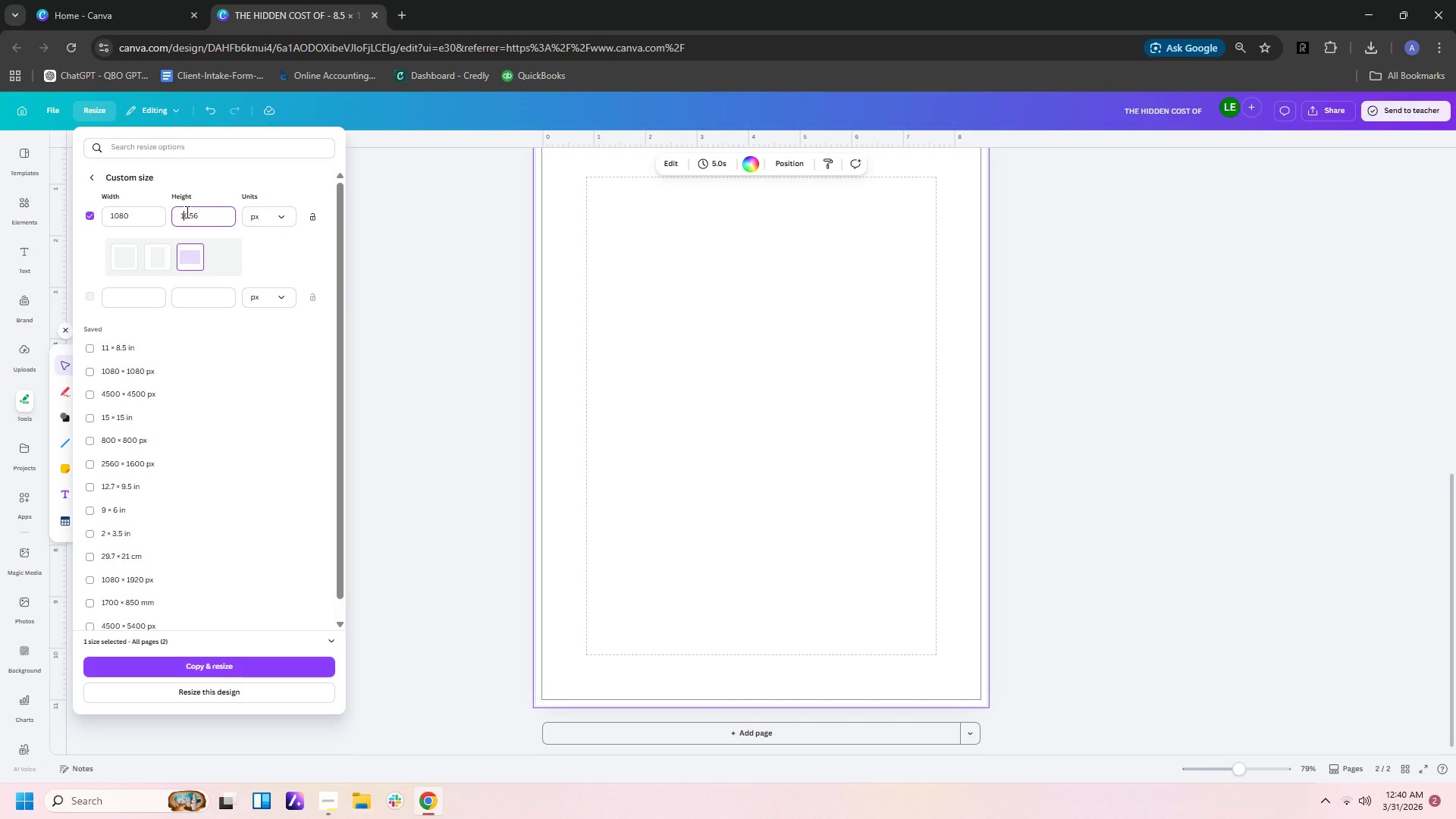 
key(Backspace)
key(Backspace)
key(Backspace)
type([Delete][Delete]080)
 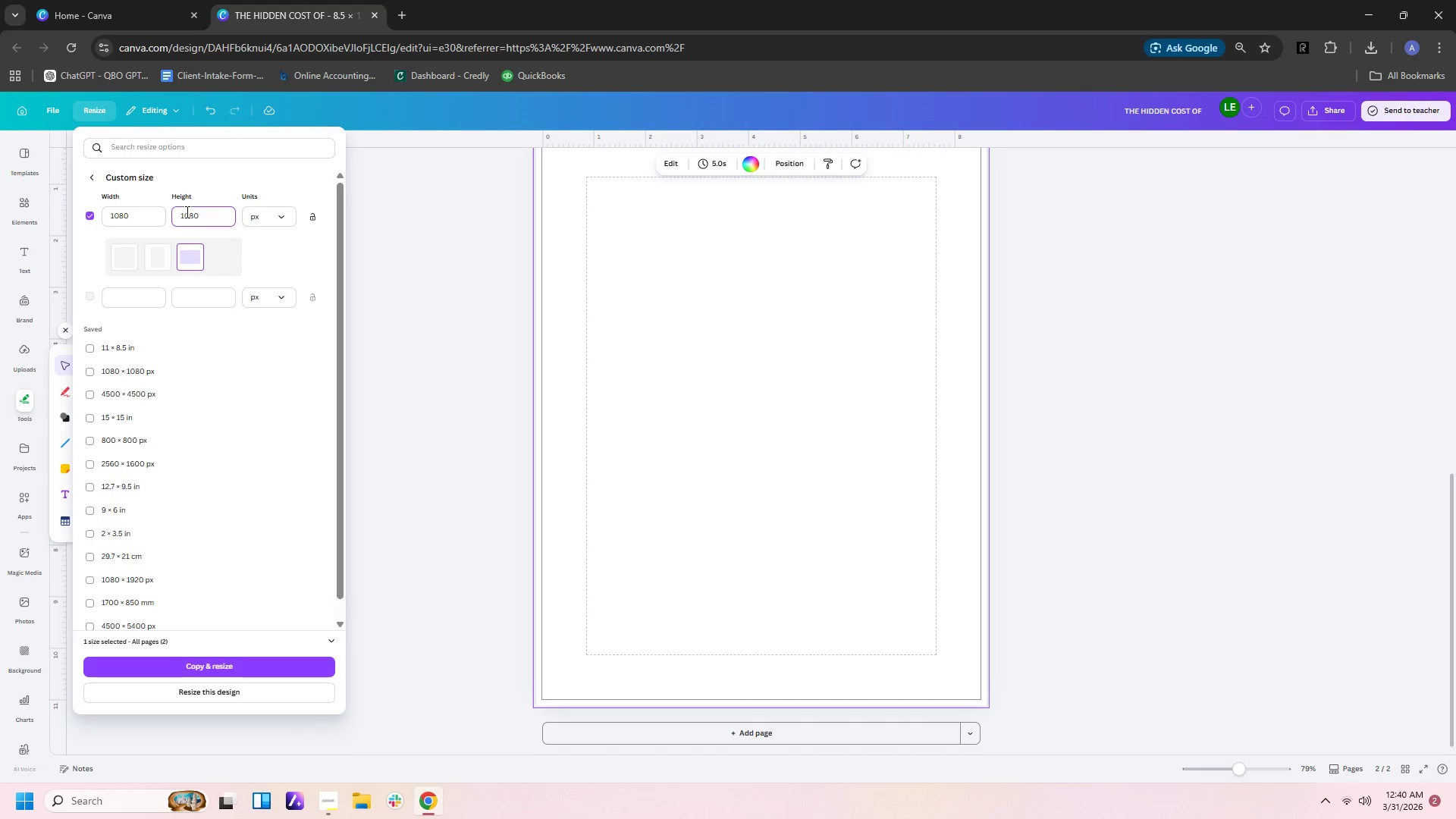 
hold_key(key=1, duration=0.47)
 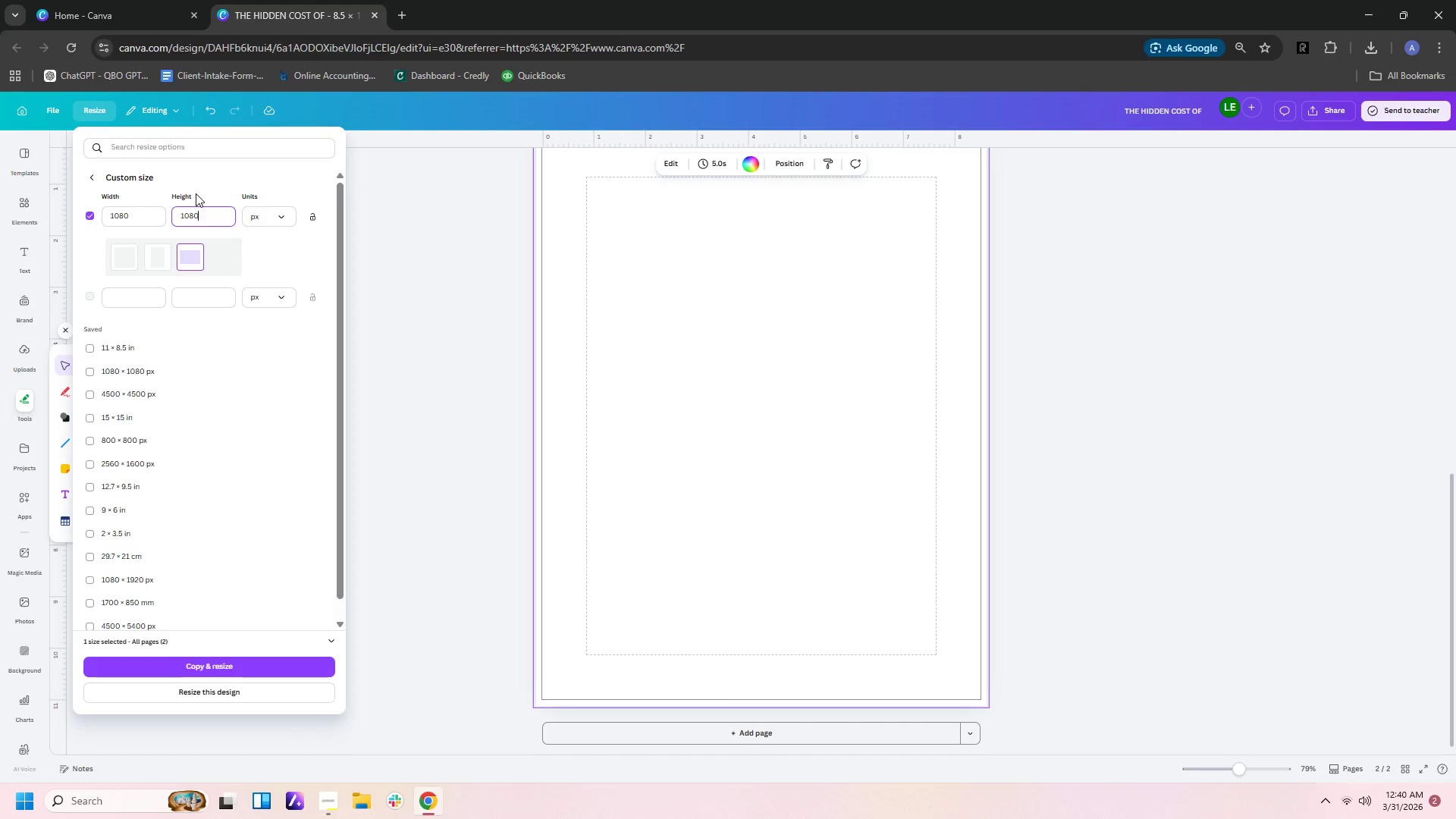 
key(Enter)
 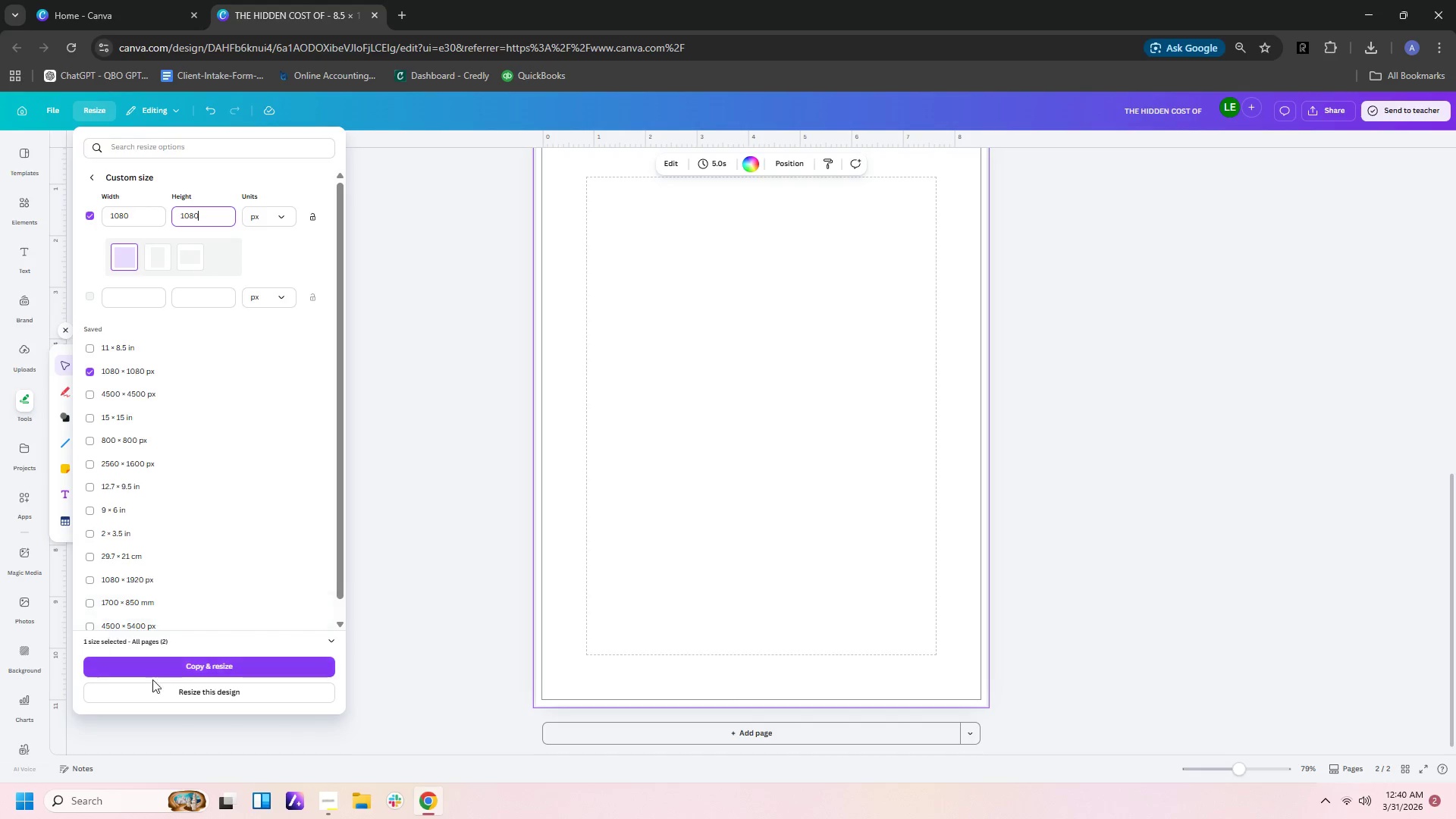 
scroll: coordinate [191, 629], scroll_direction: down, amount: 1.0
 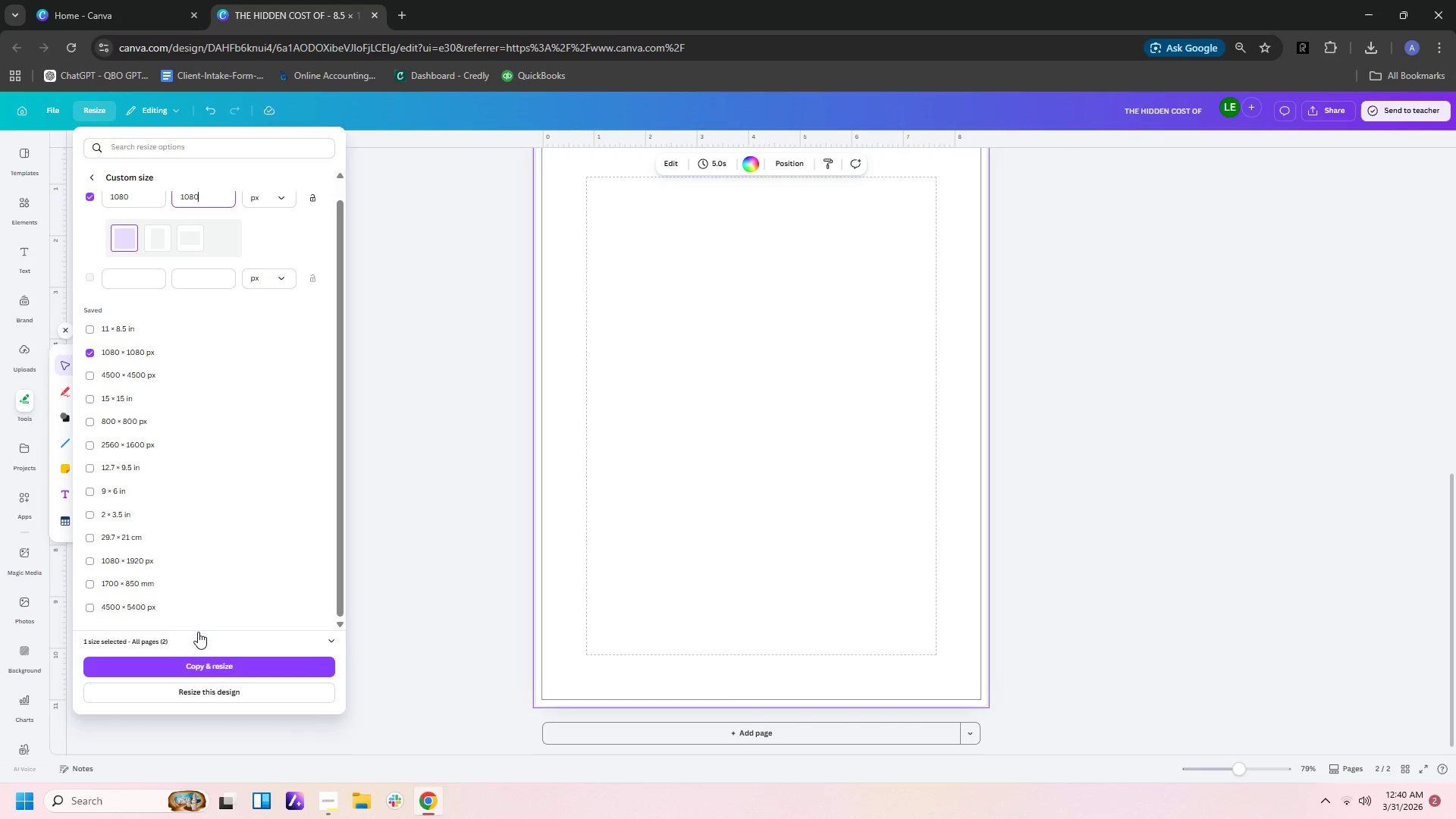 
left_click([199, 642])
 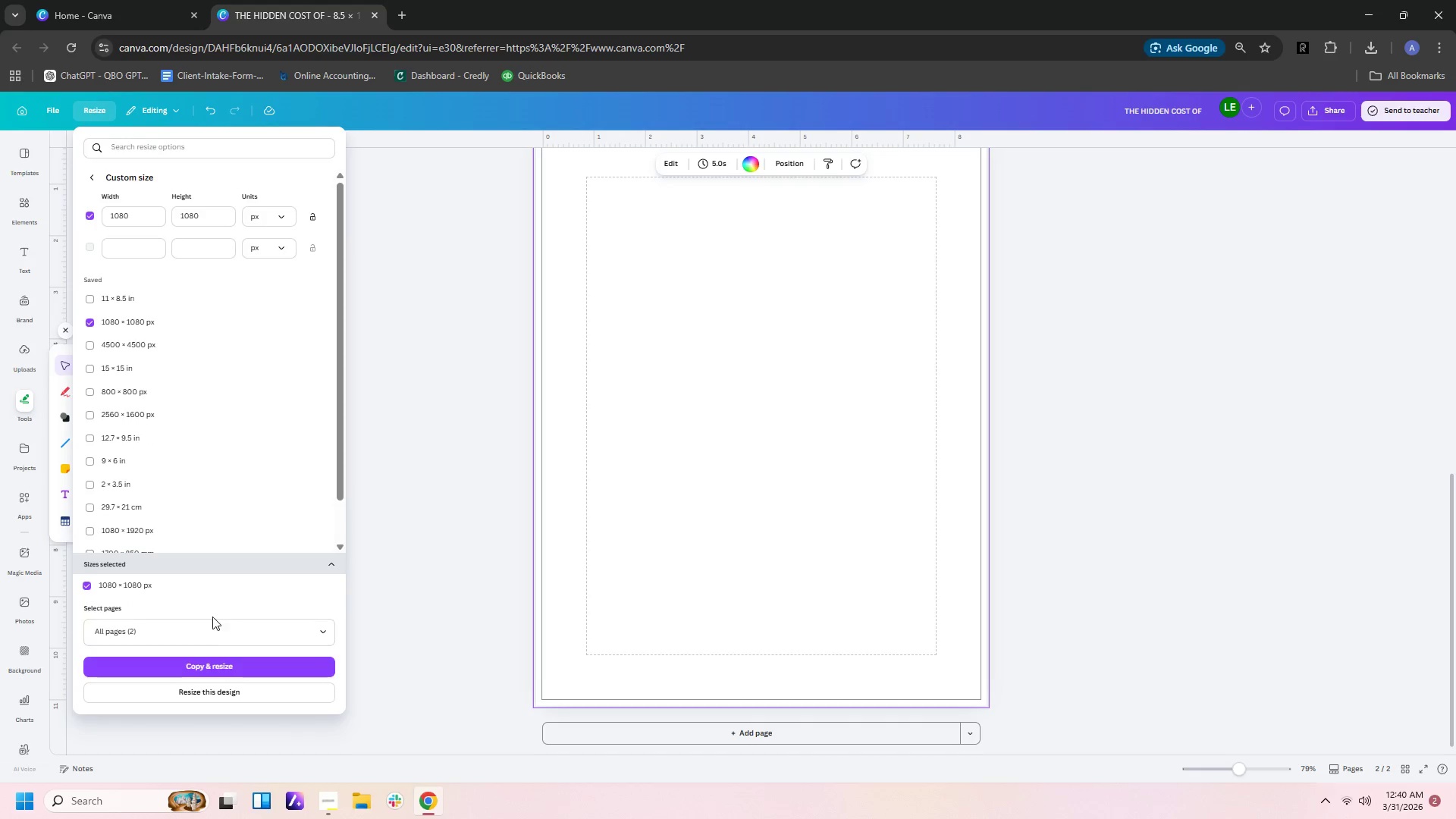 
scroll: coordinate [215, 610], scroll_direction: down, amount: 3.0
 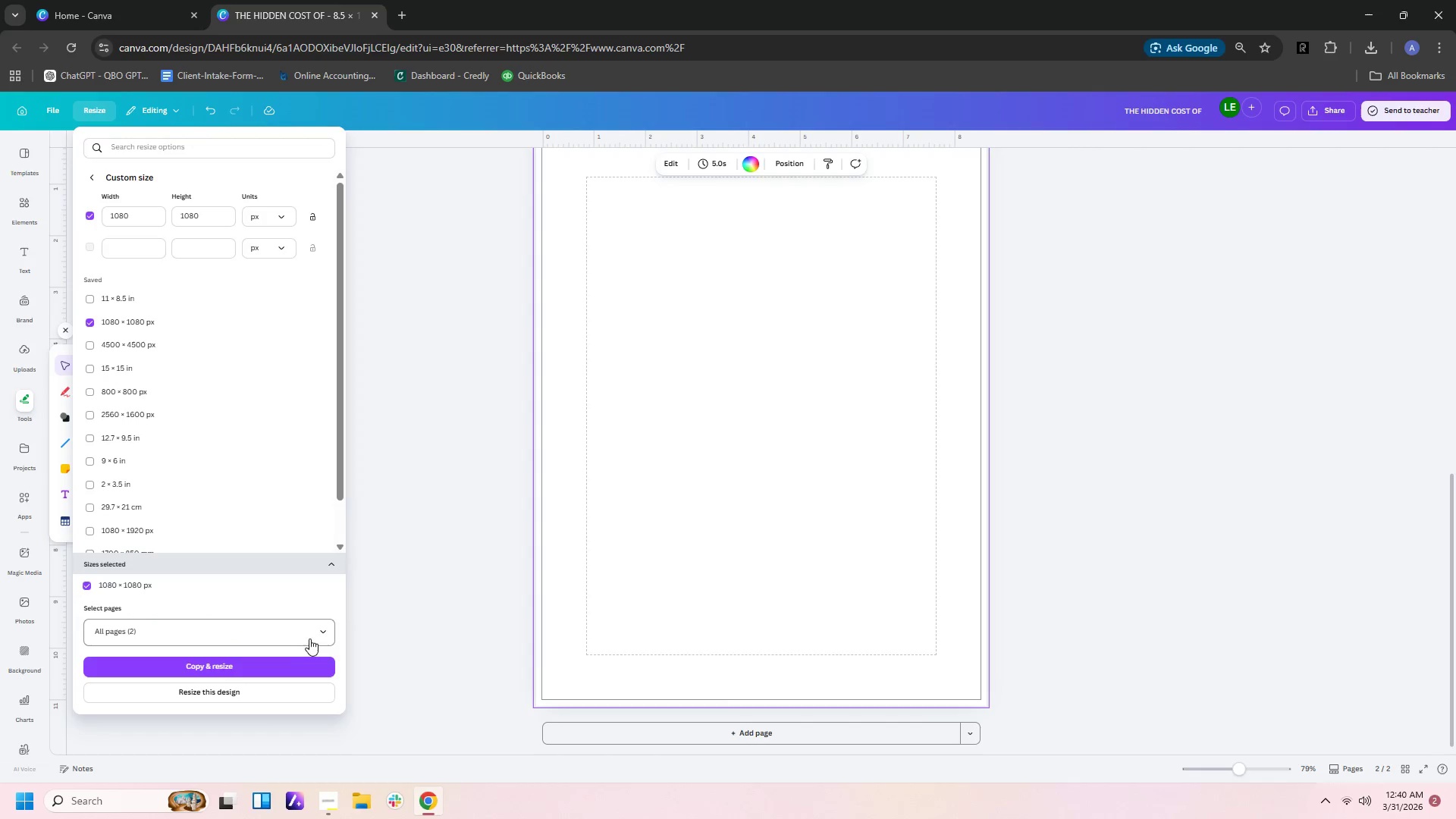 
left_click([313, 635])
 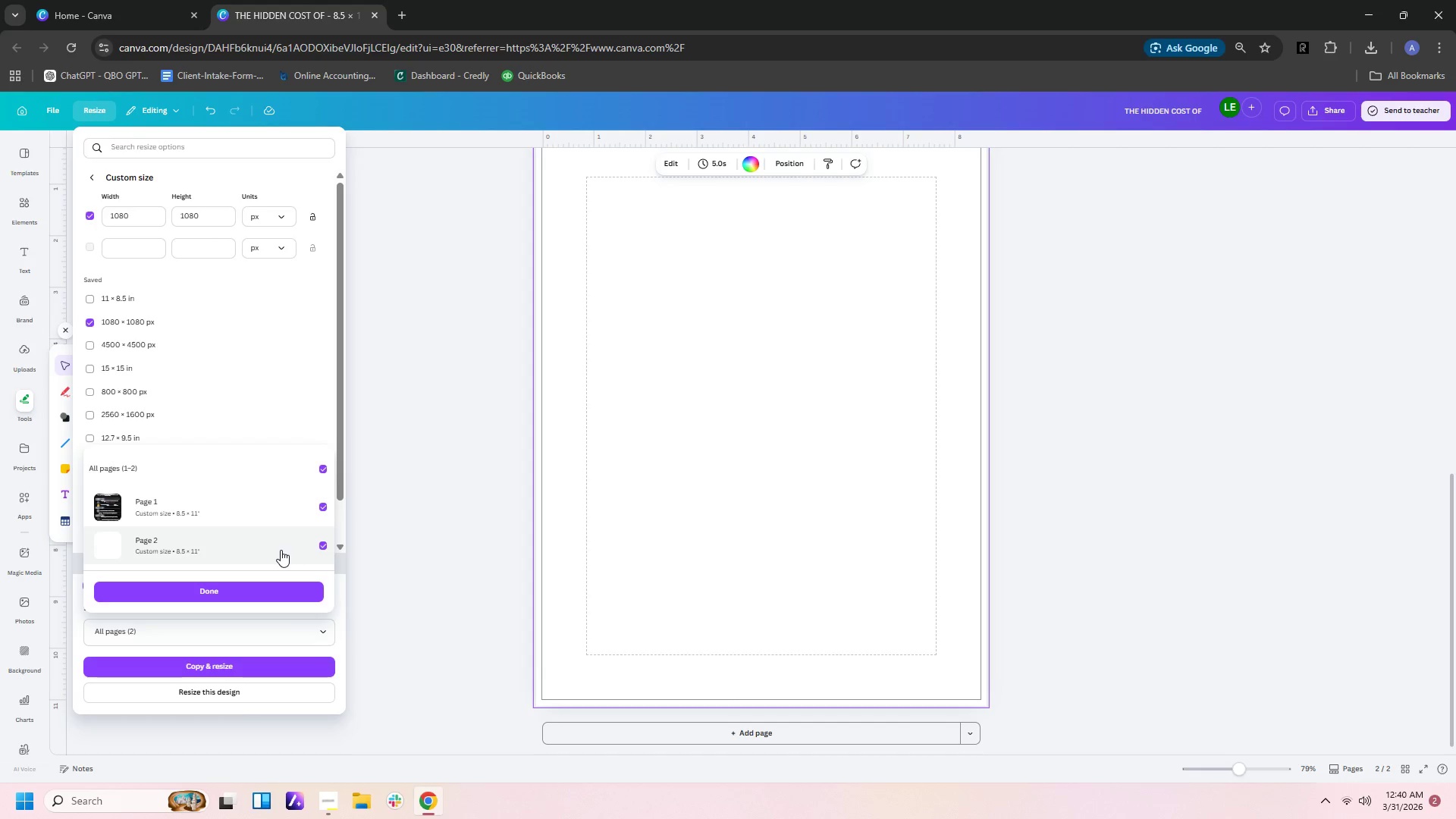 
left_click([278, 550])
 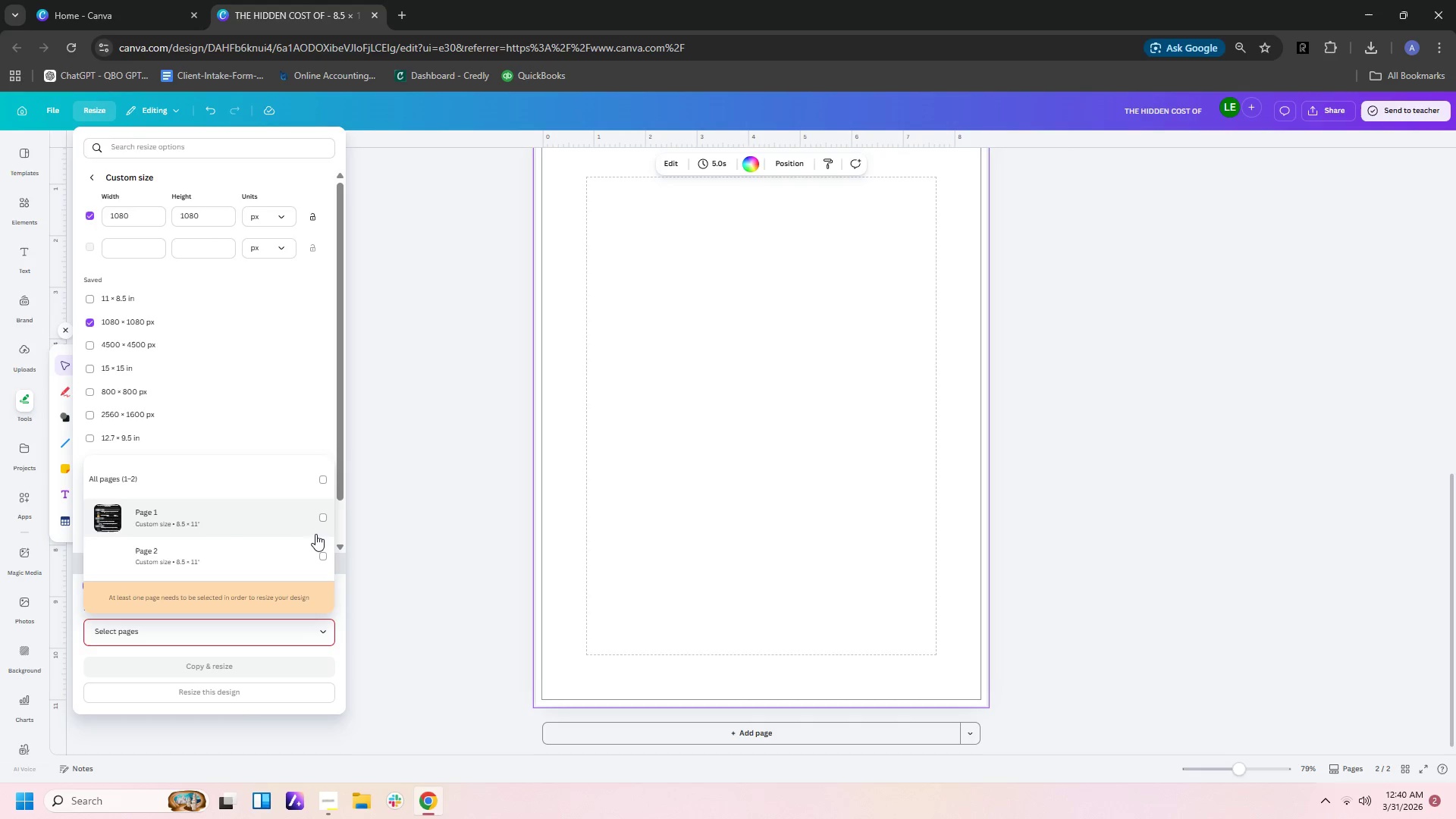 
left_click([318, 552])
 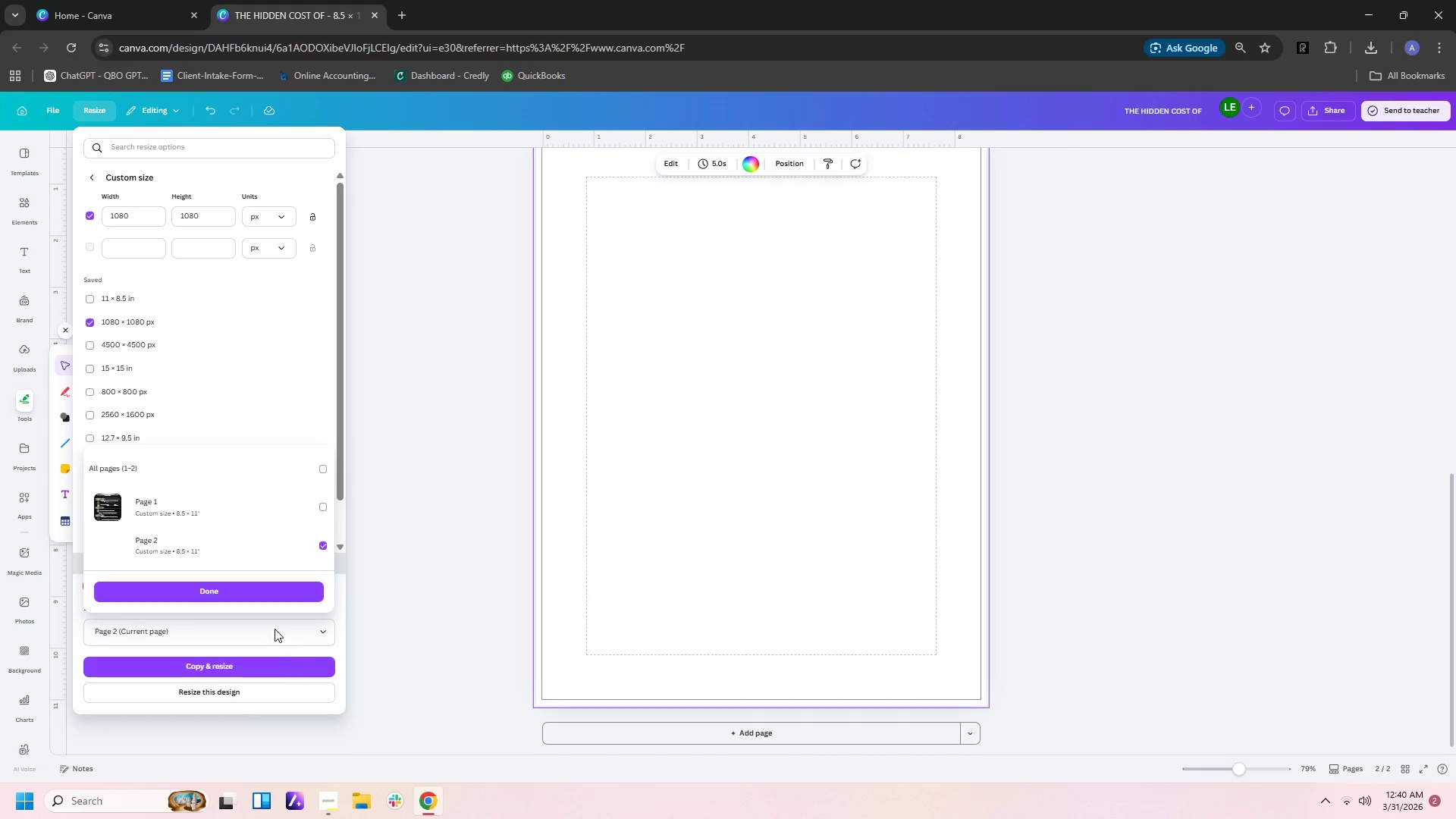 
left_click([273, 594])
 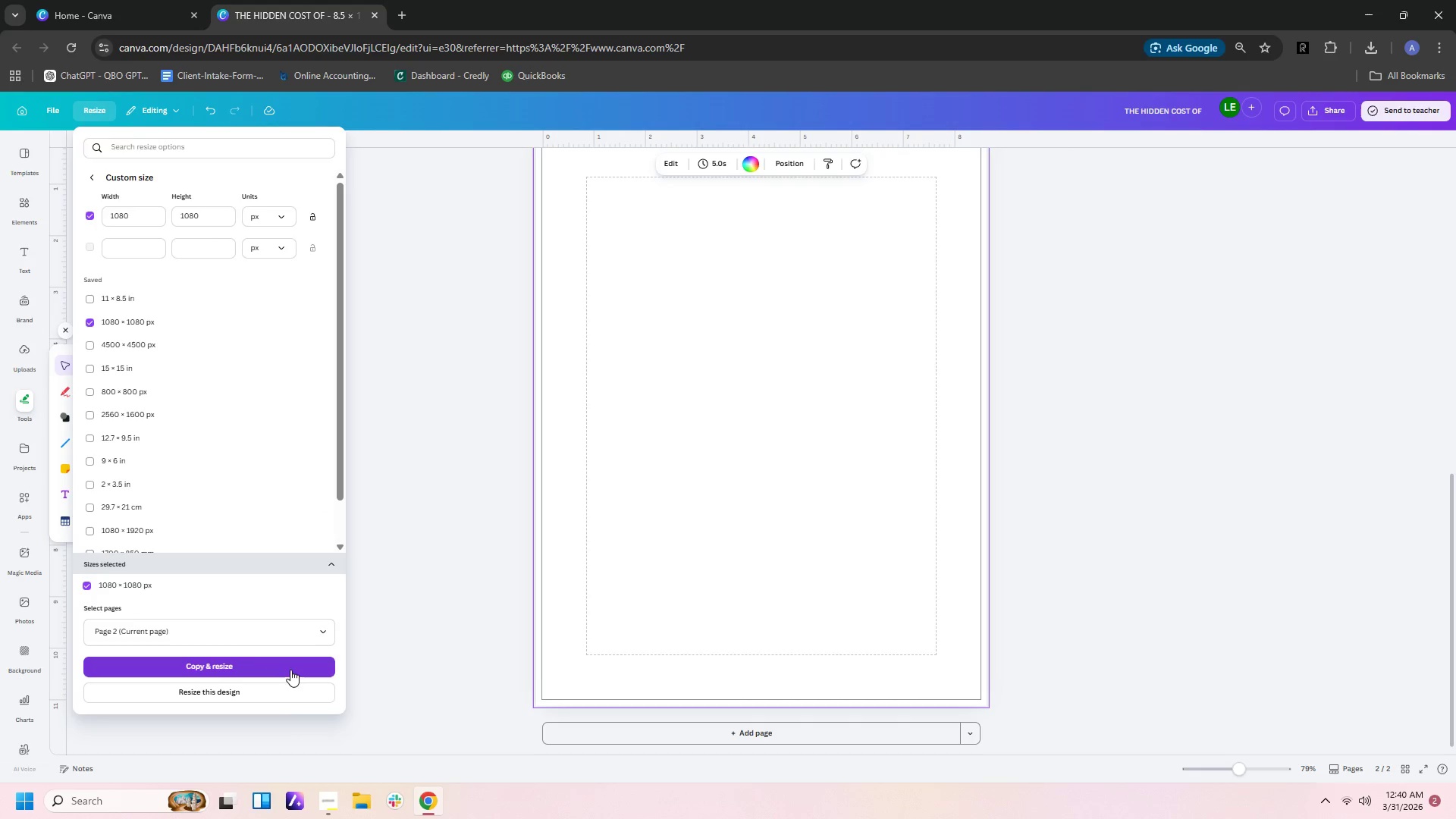 
left_click([283, 692])
 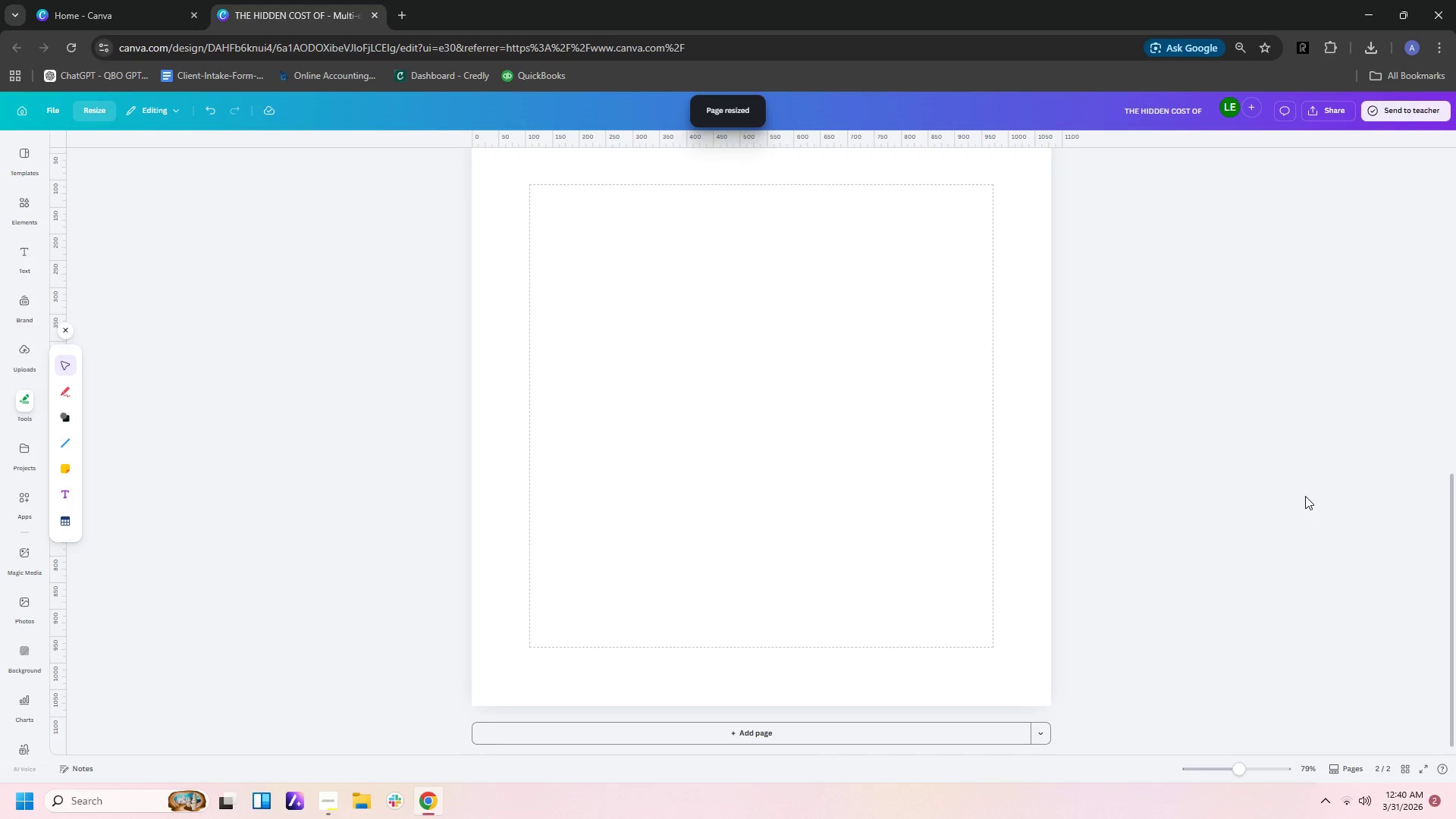 
wait(7.08)
 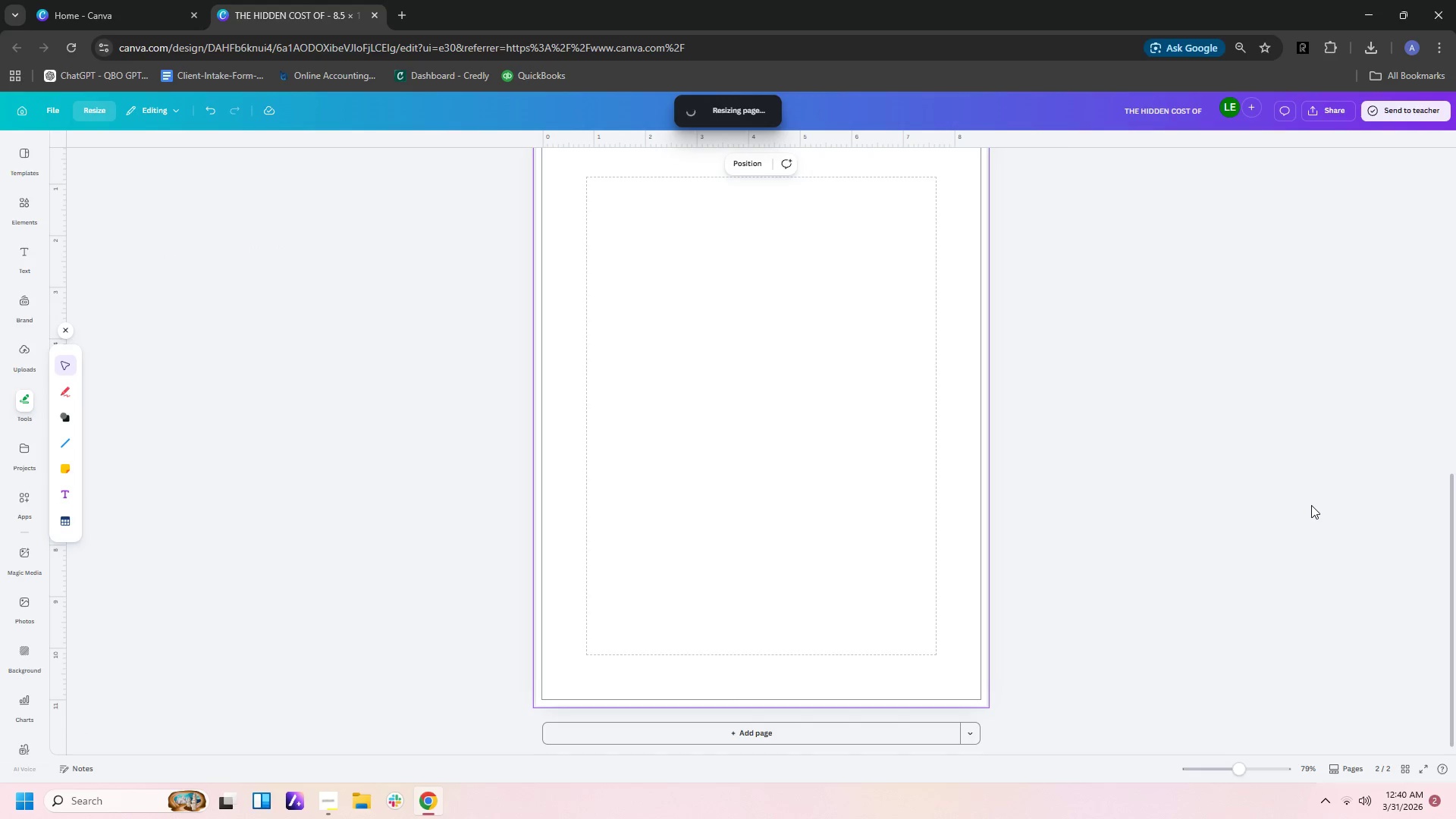 
left_click([317, 792])
 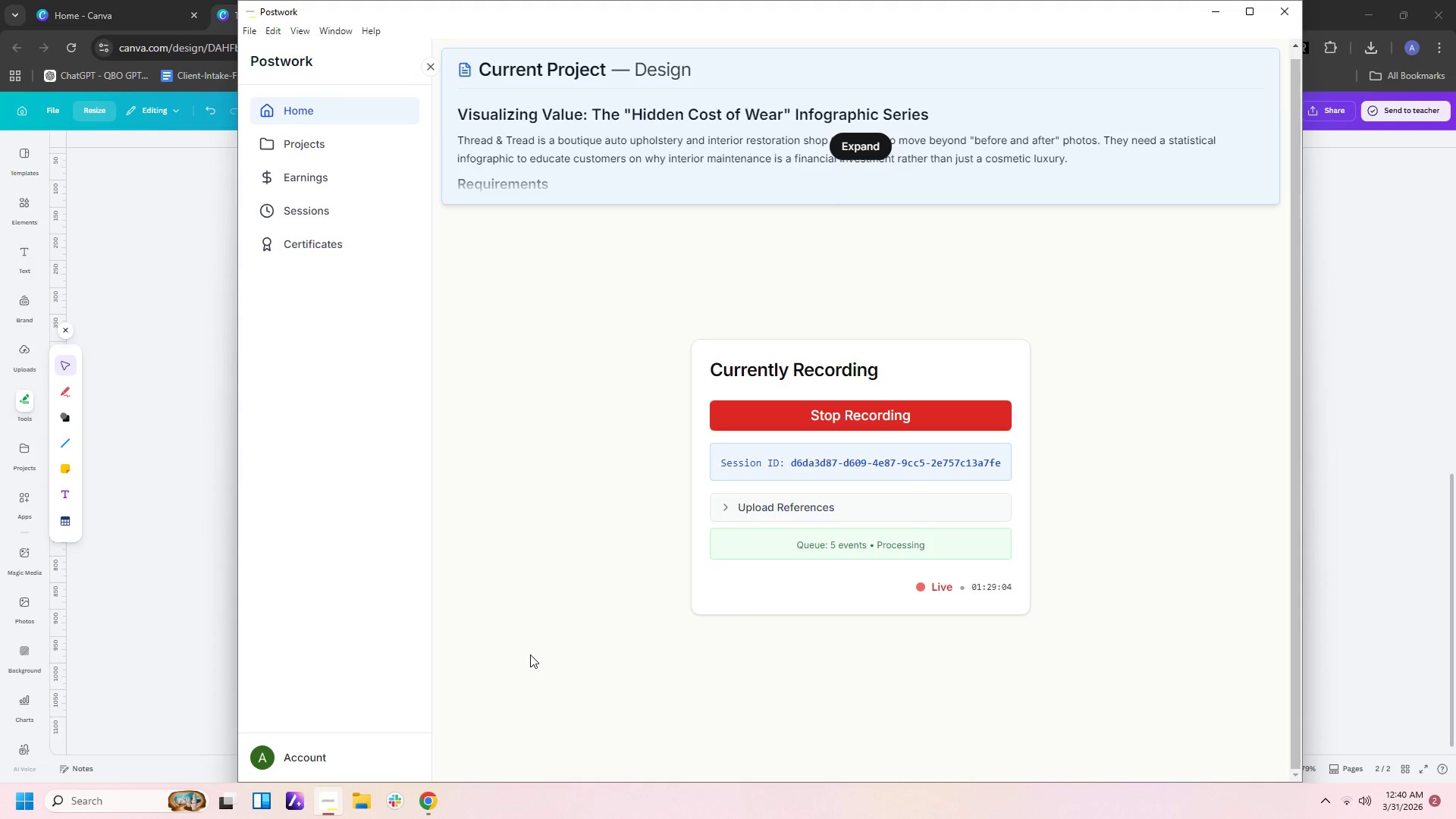 
wait(12.53)
 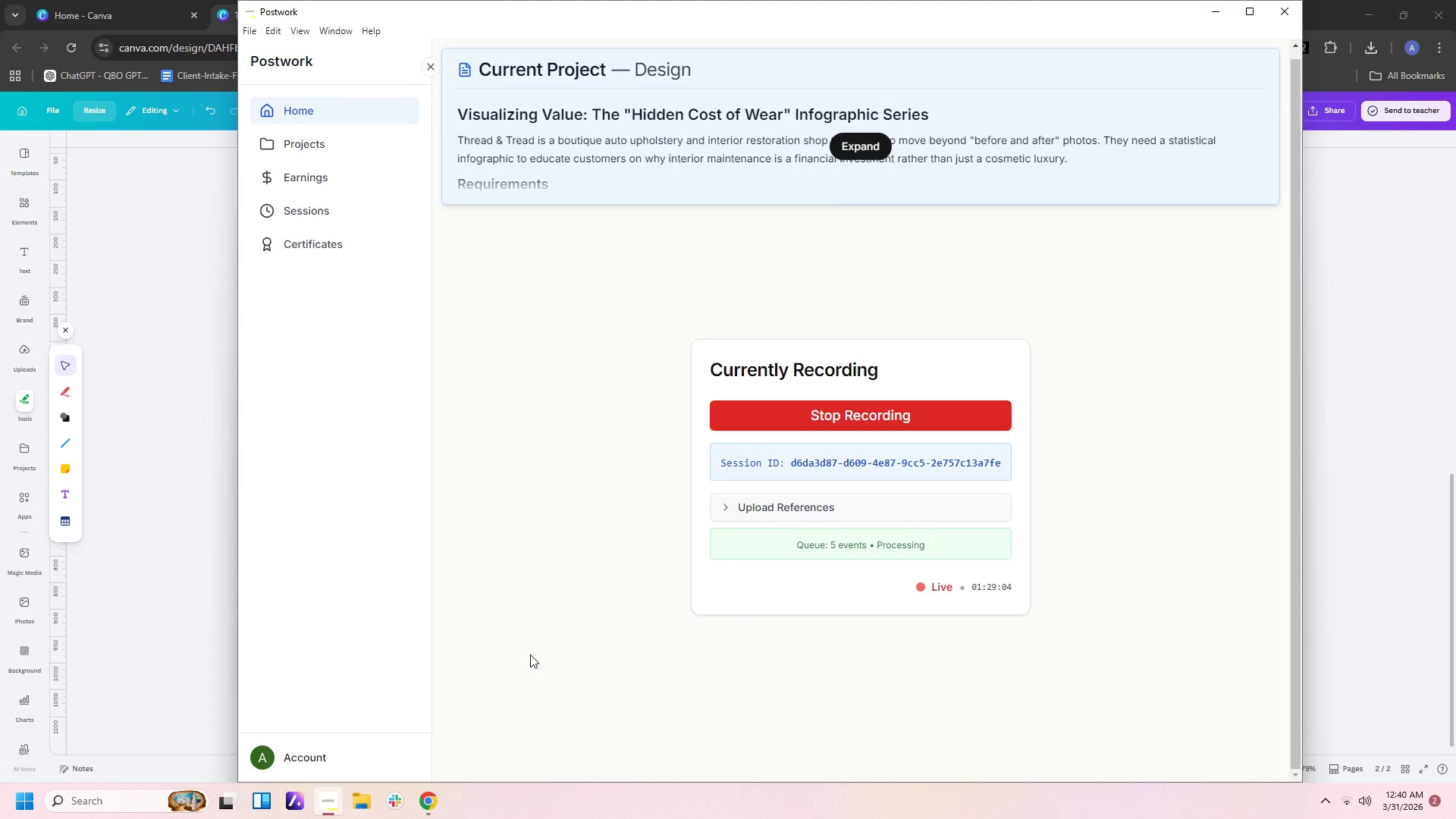 
scroll: coordinate [893, 407], scroll_direction: up, amount: 5.0
 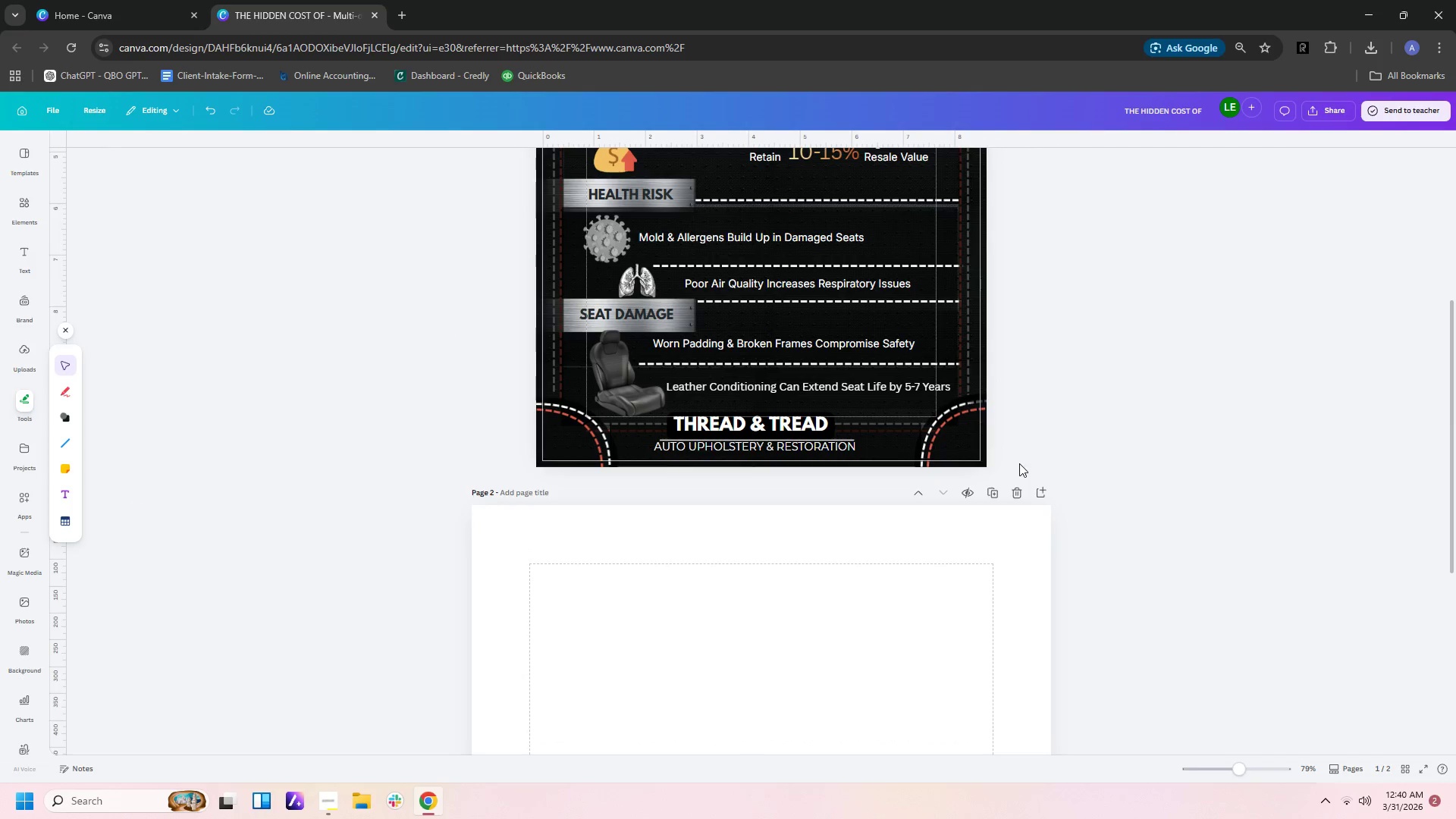 
left_click_drag(start_coordinate=[1019, 479], to_coordinate=[505, 196])
 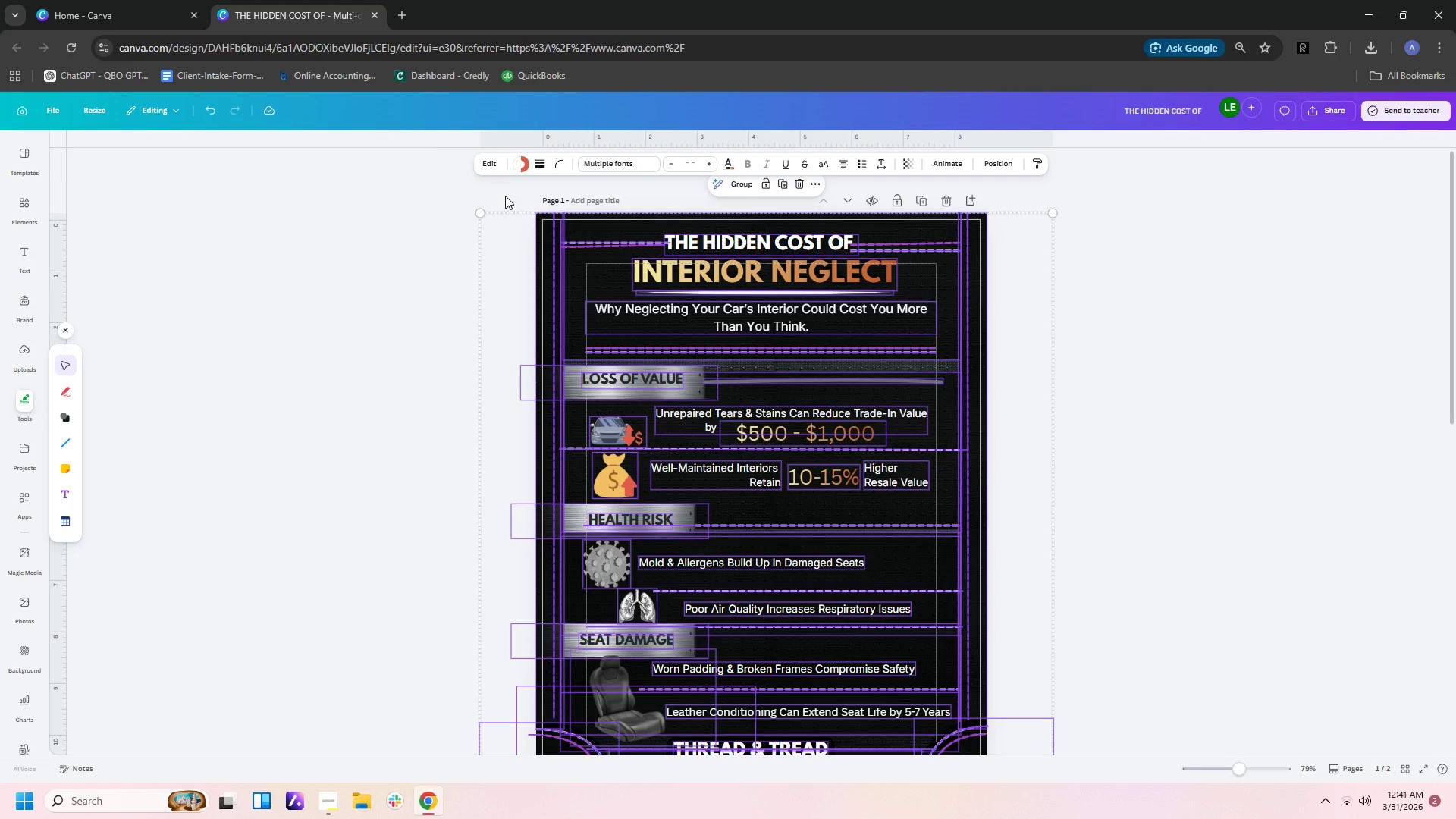 
scroll: coordinate [507, 222], scroll_direction: up, amount: 7.0
 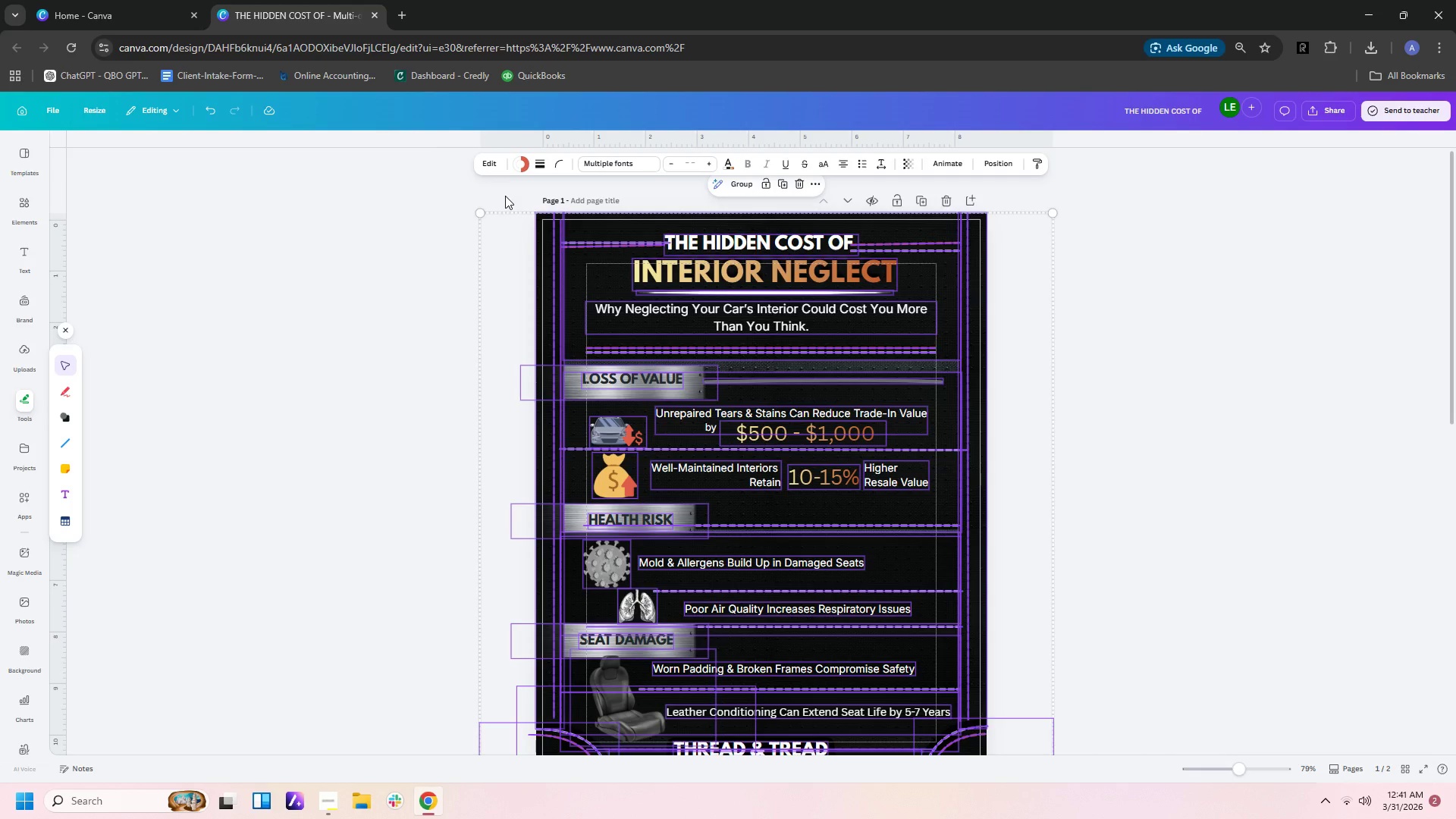 
key(Control+C)
 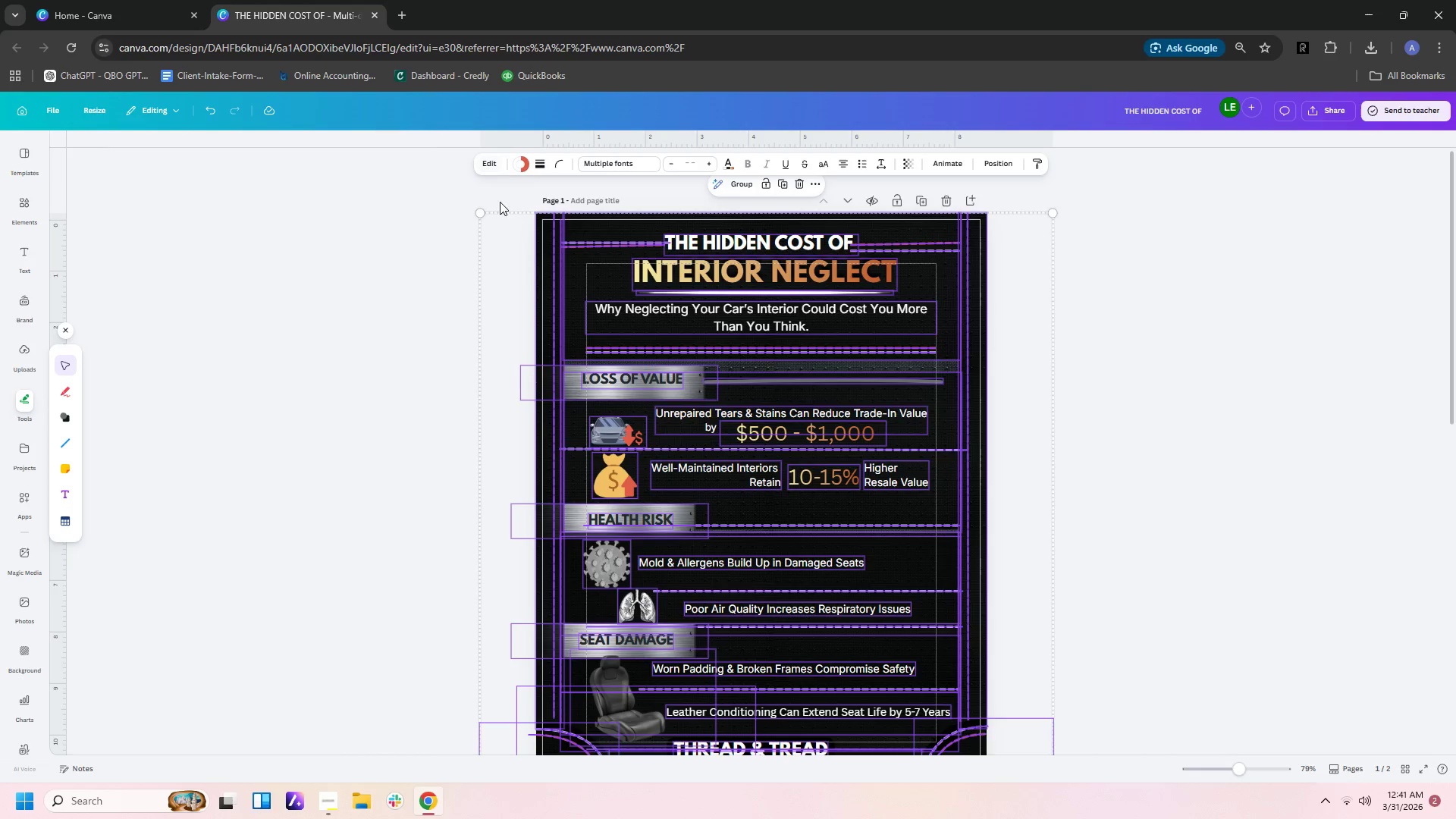 
left_click([601, 453])
 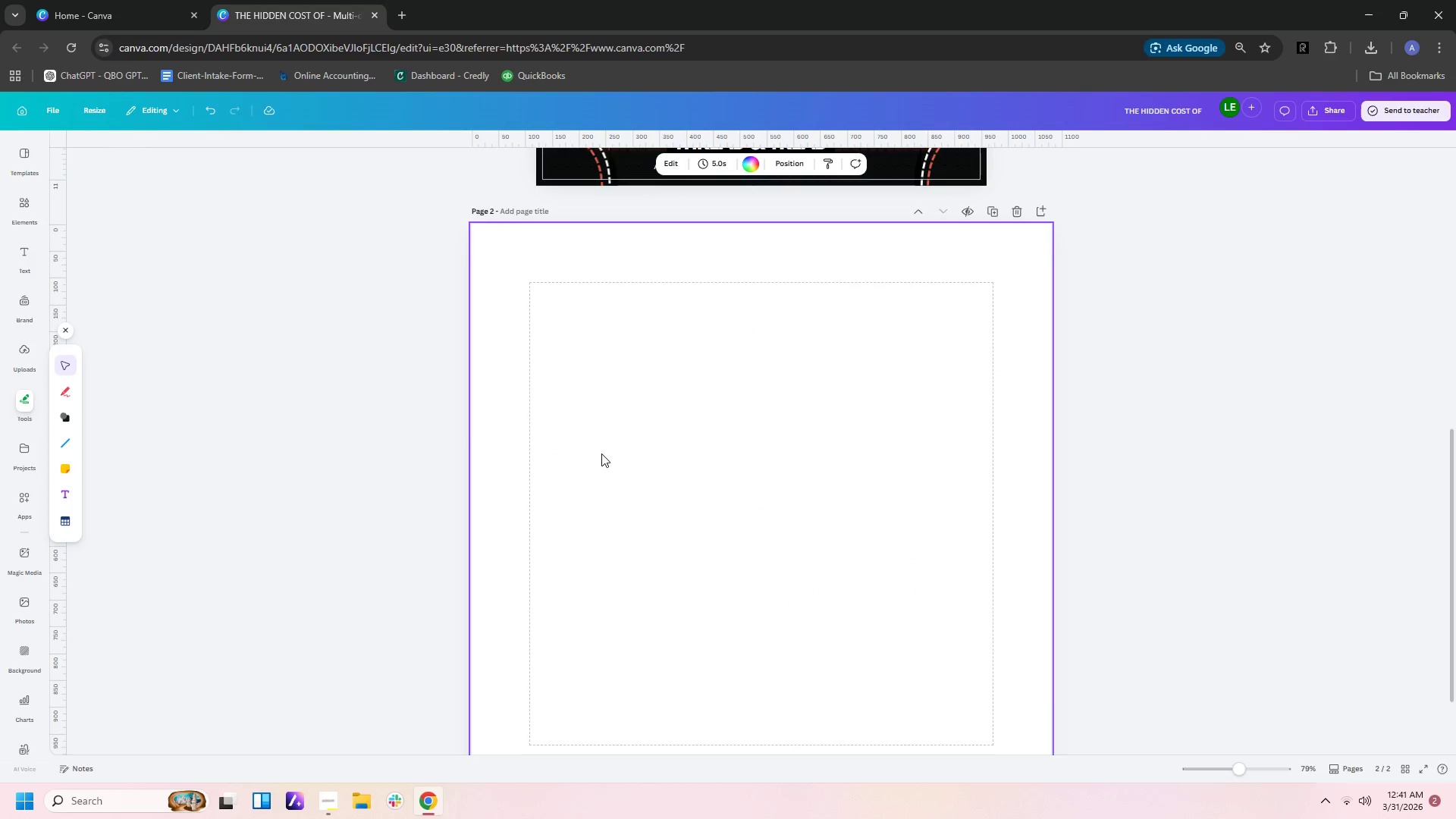 
scroll: coordinate [587, 369], scroll_direction: down, amount: 8.0
 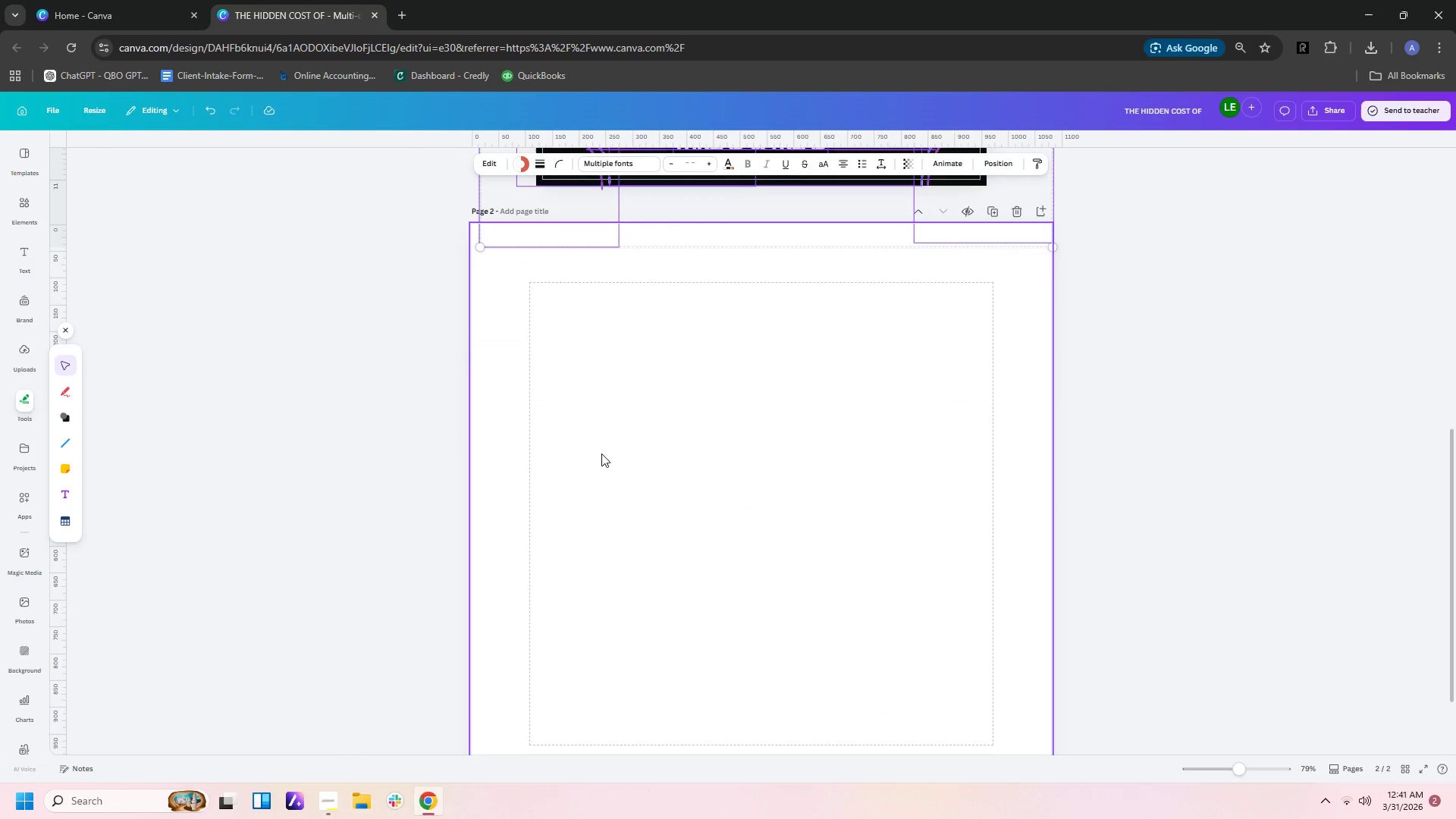 
key(Control+V)
 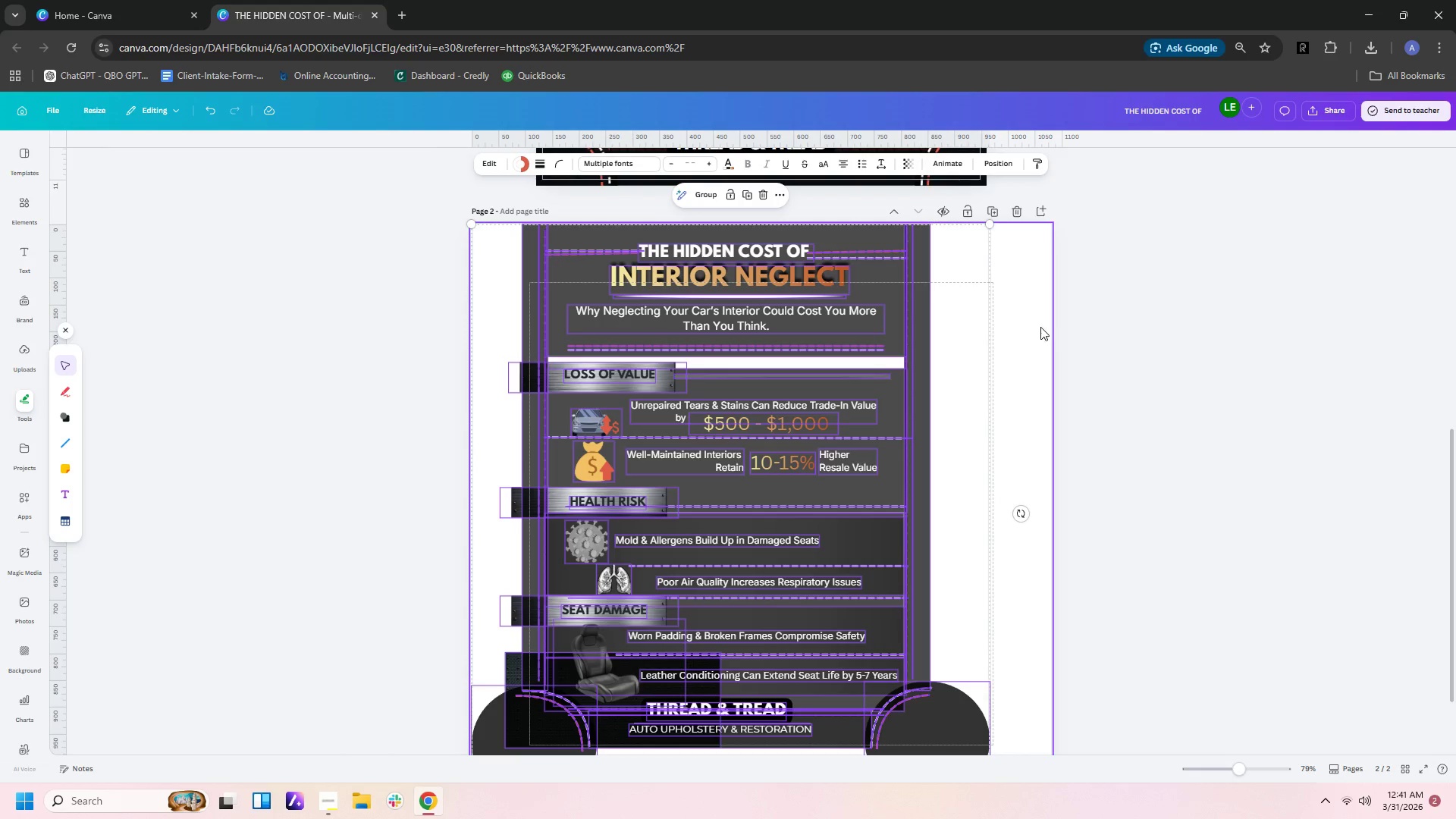 
left_click([1072, 330])
 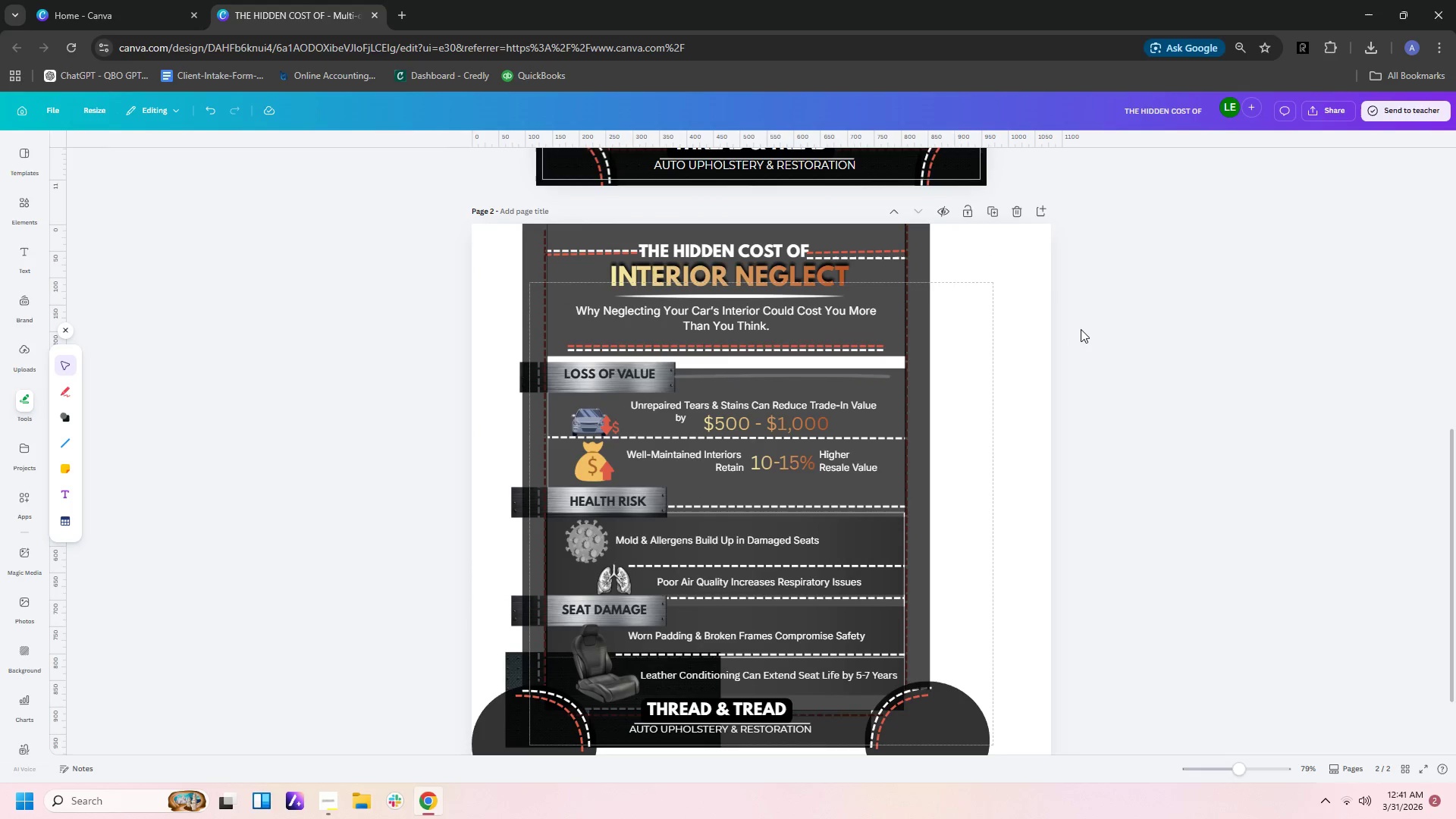 
left_click([1084, 329])
 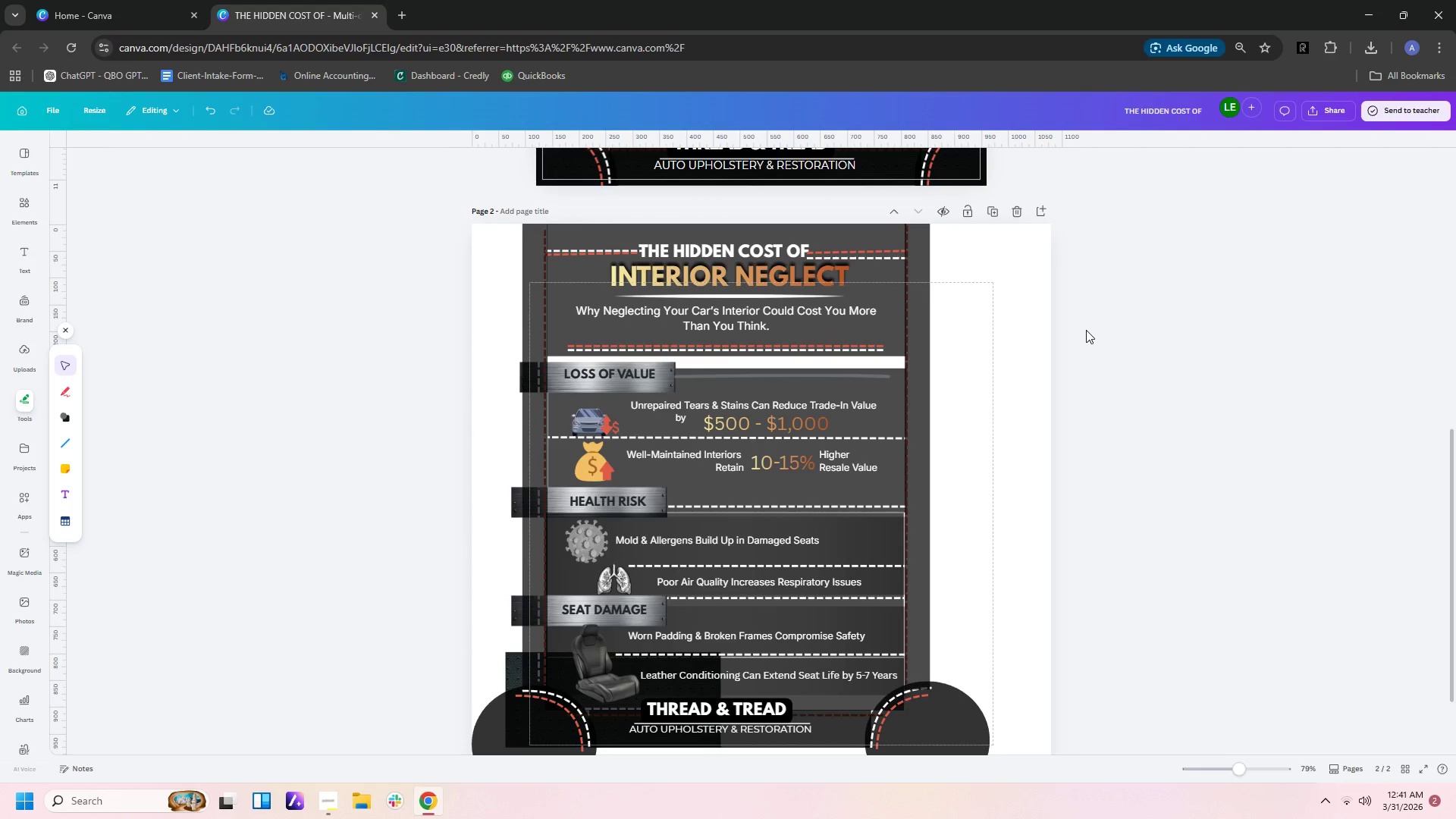 
left_click([1087, 330])
 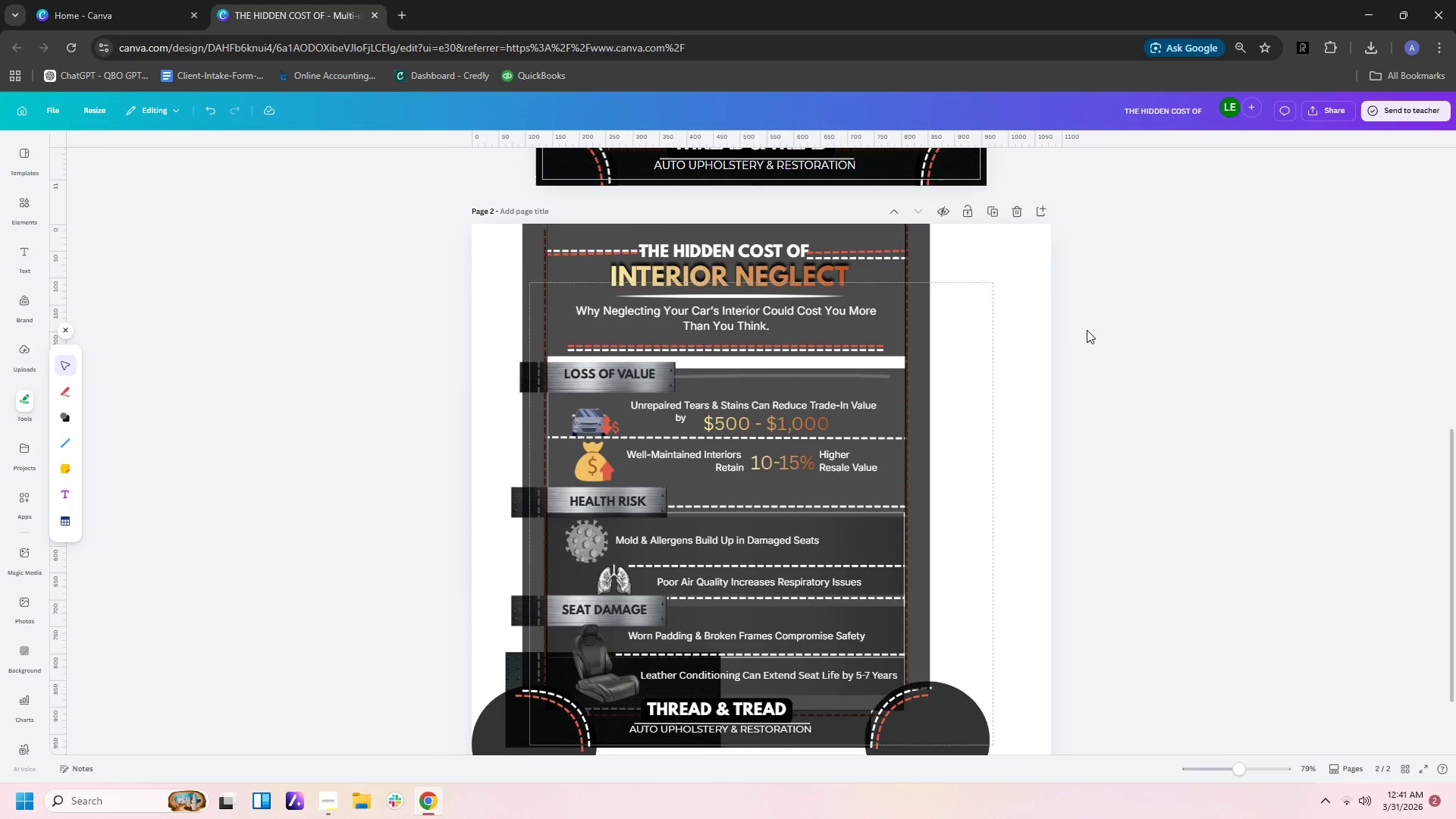 
scroll: coordinate [1087, 330], scroll_direction: up, amount: 5.0
 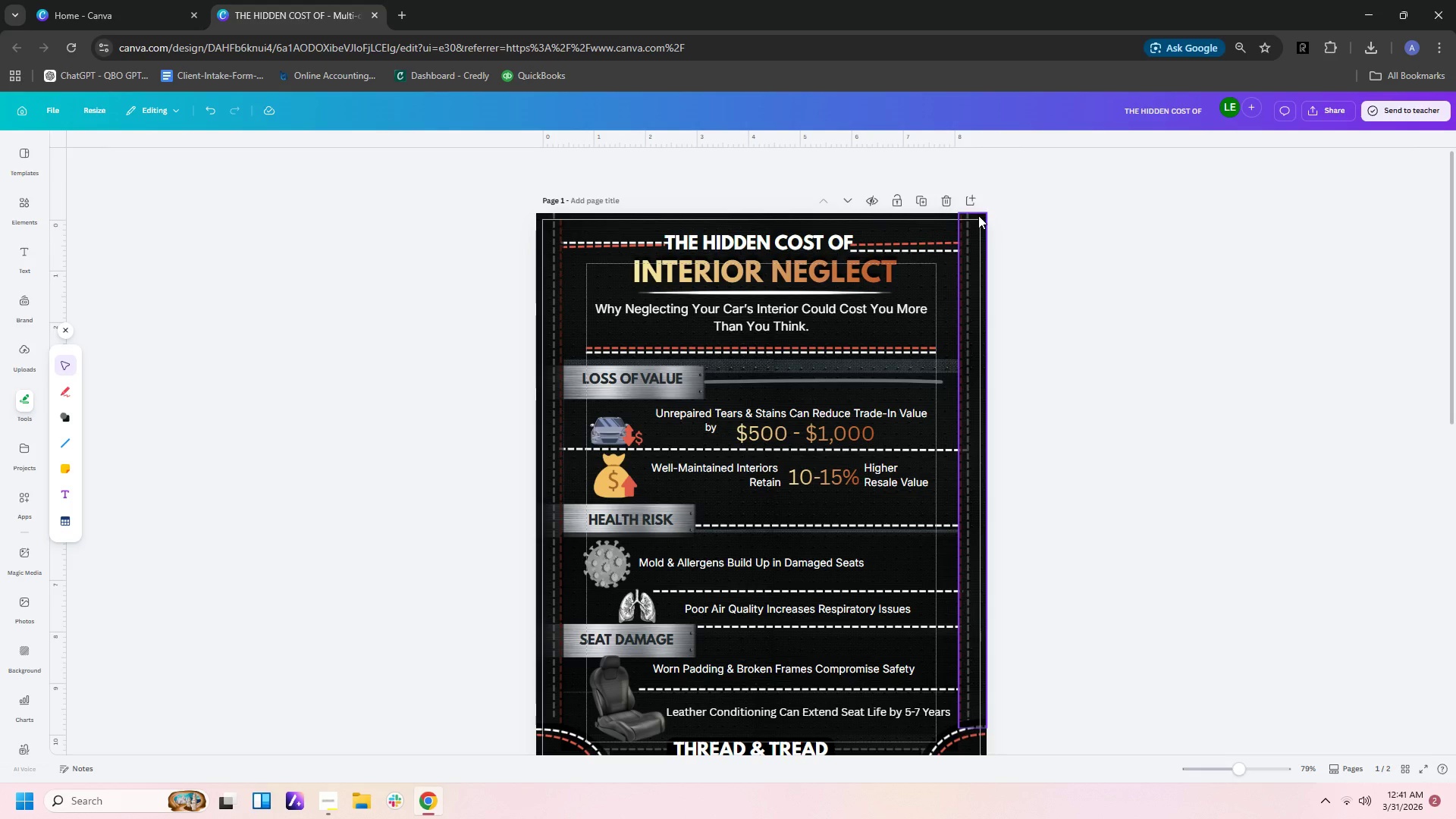 
scroll: coordinate [1147, 428], scroll_direction: down, amount: 6.0
 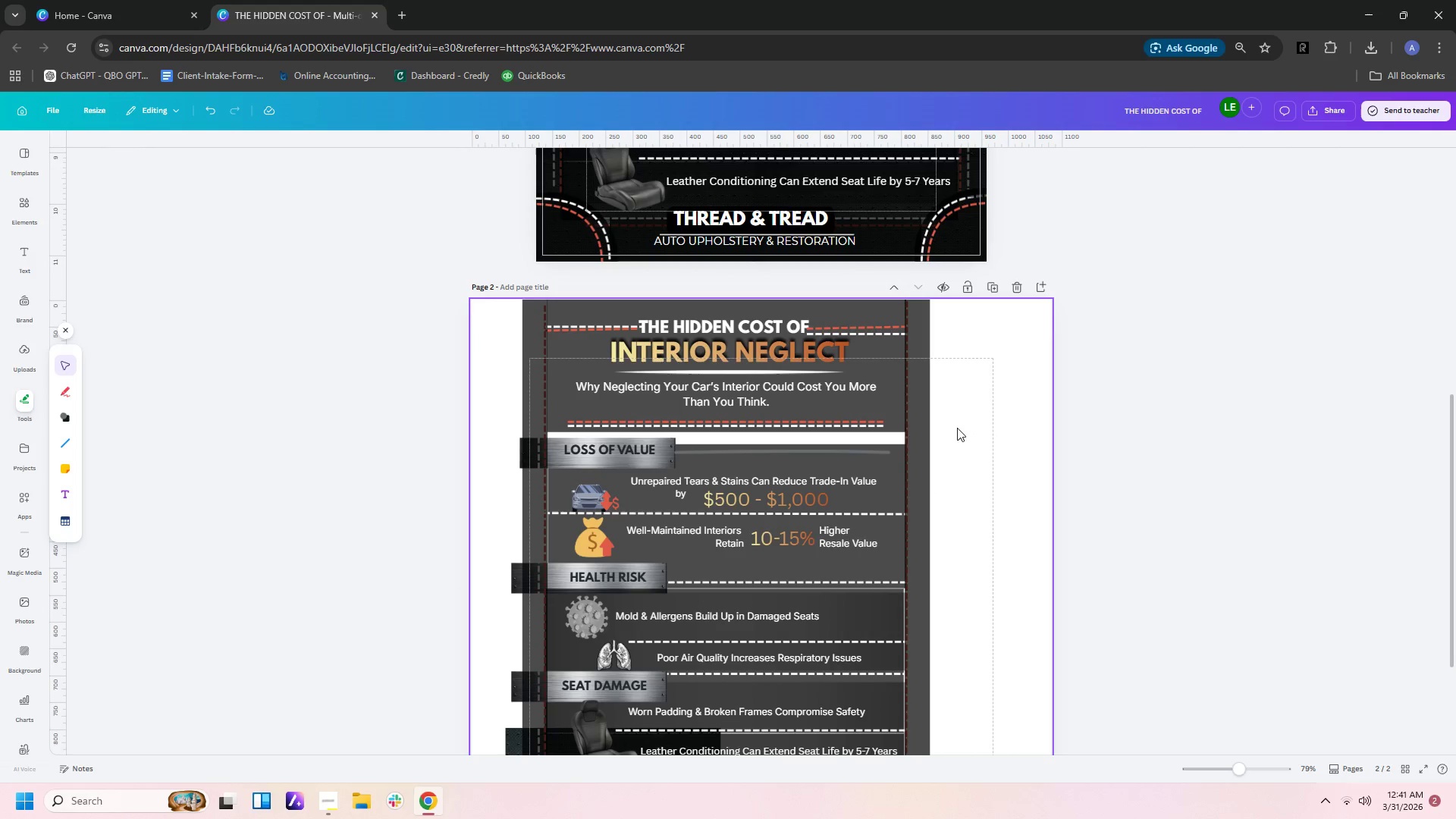 
left_click([954, 423])
 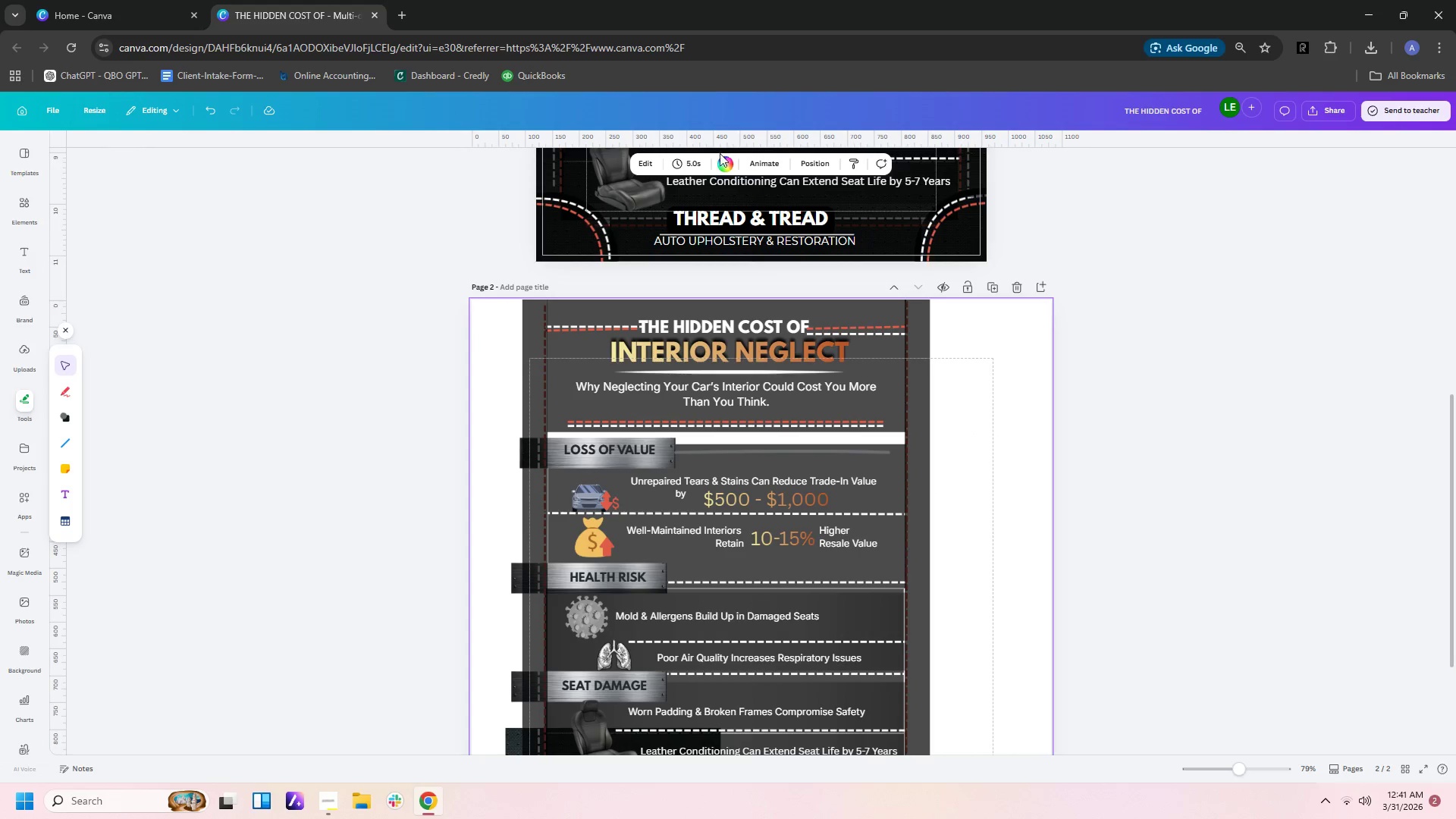 
left_click([719, 166])
 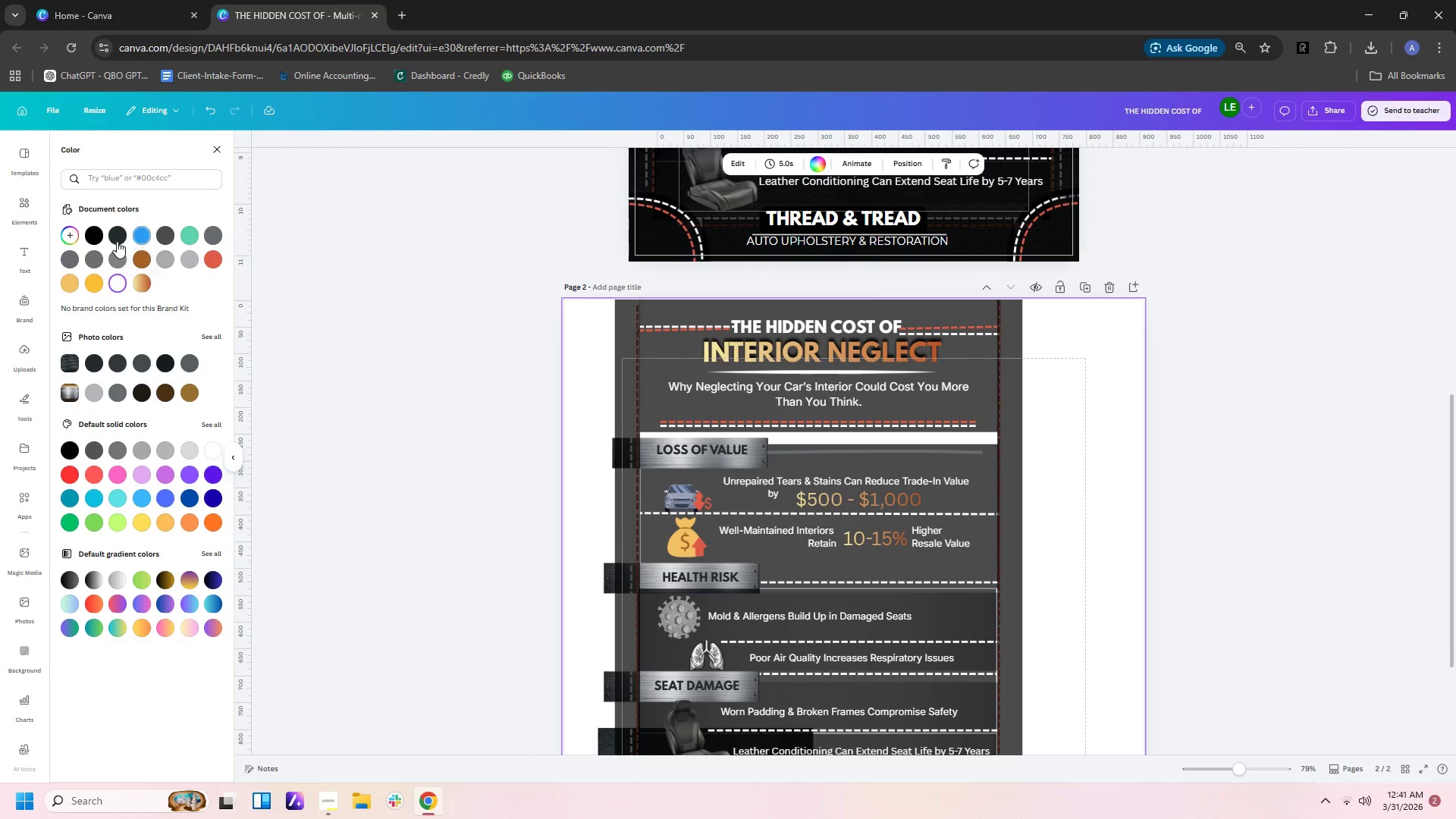 
left_click([99, 235])
 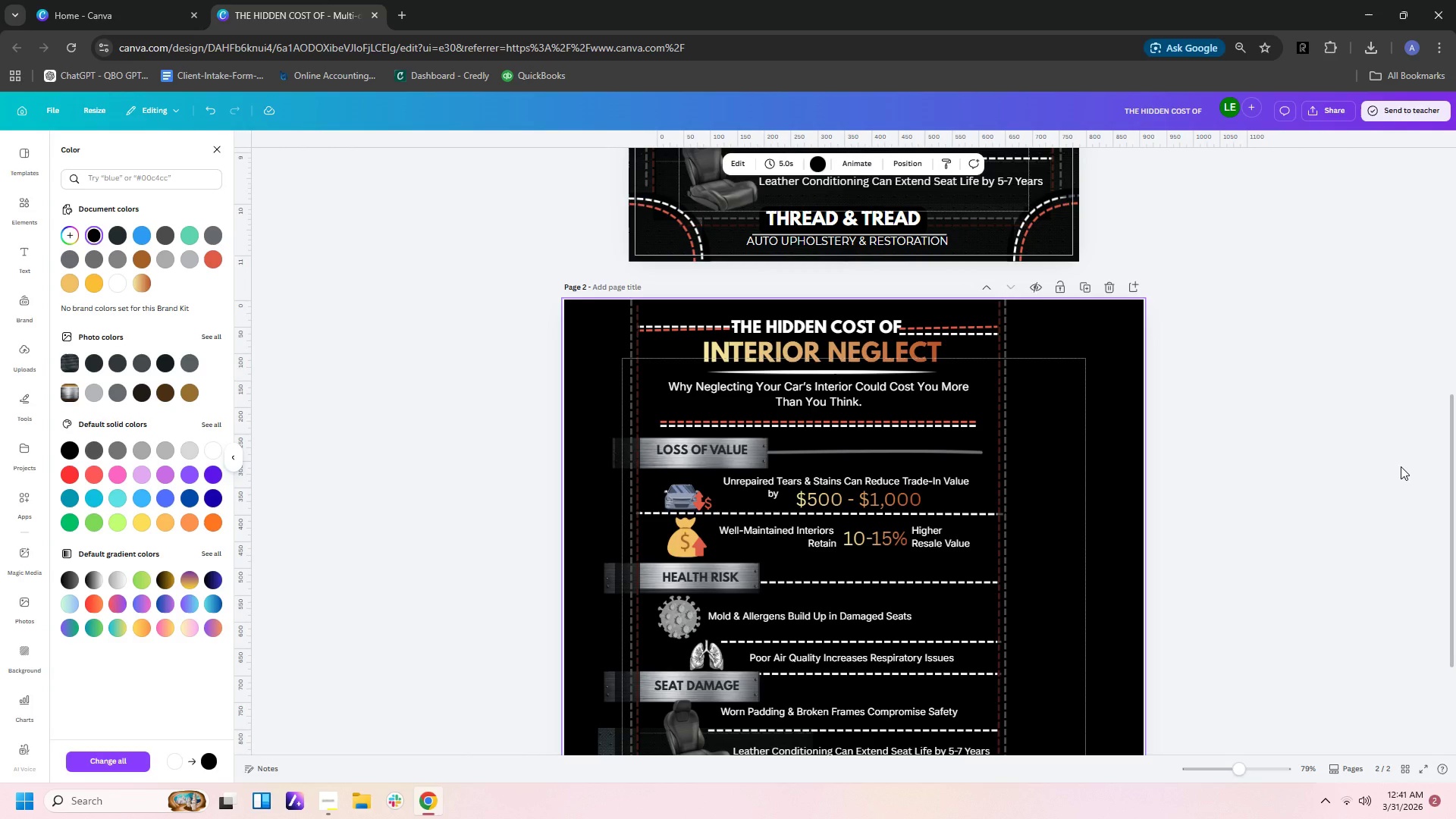 
left_click([1401, 466])
 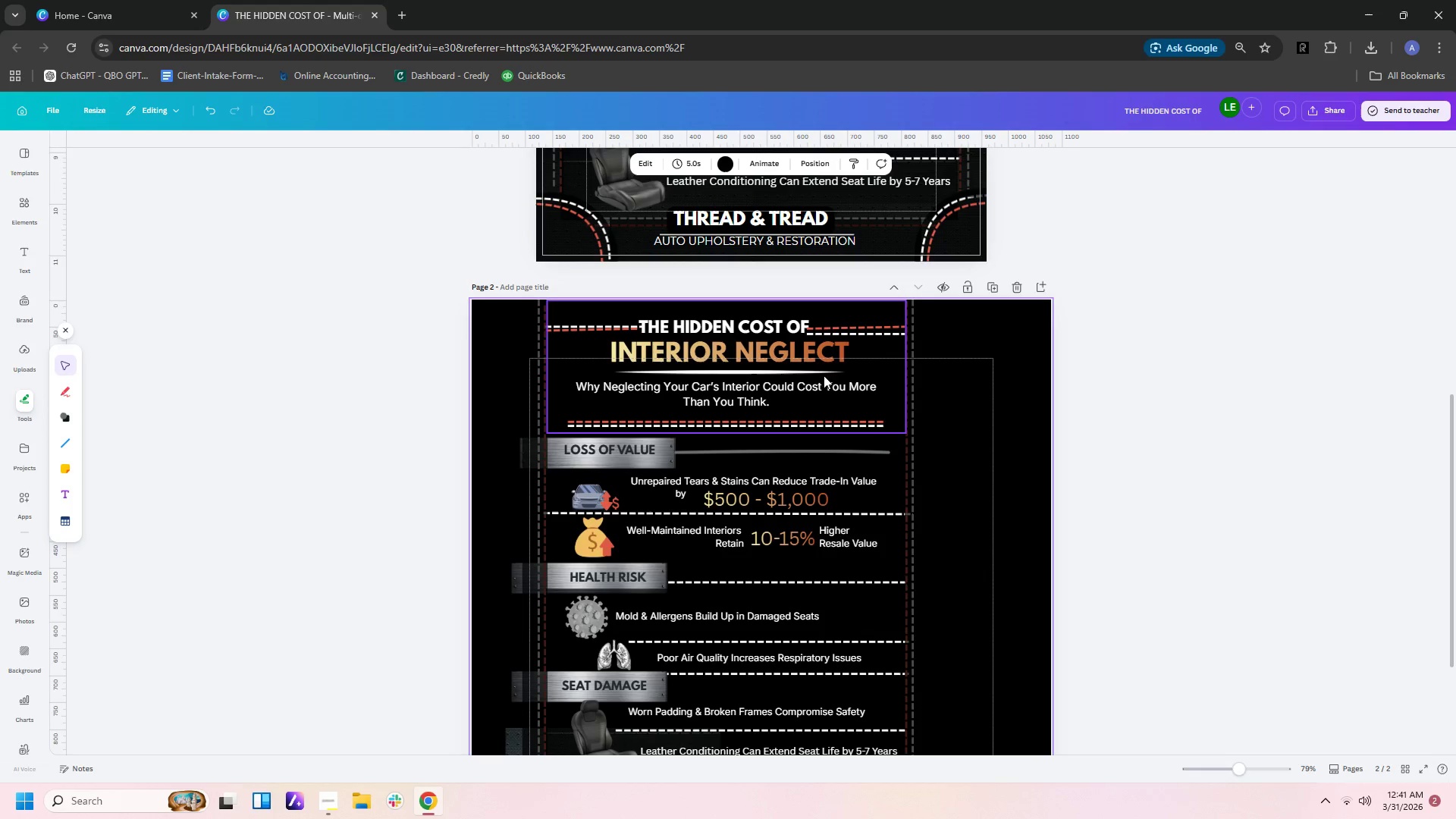 
left_click([1169, 366])
 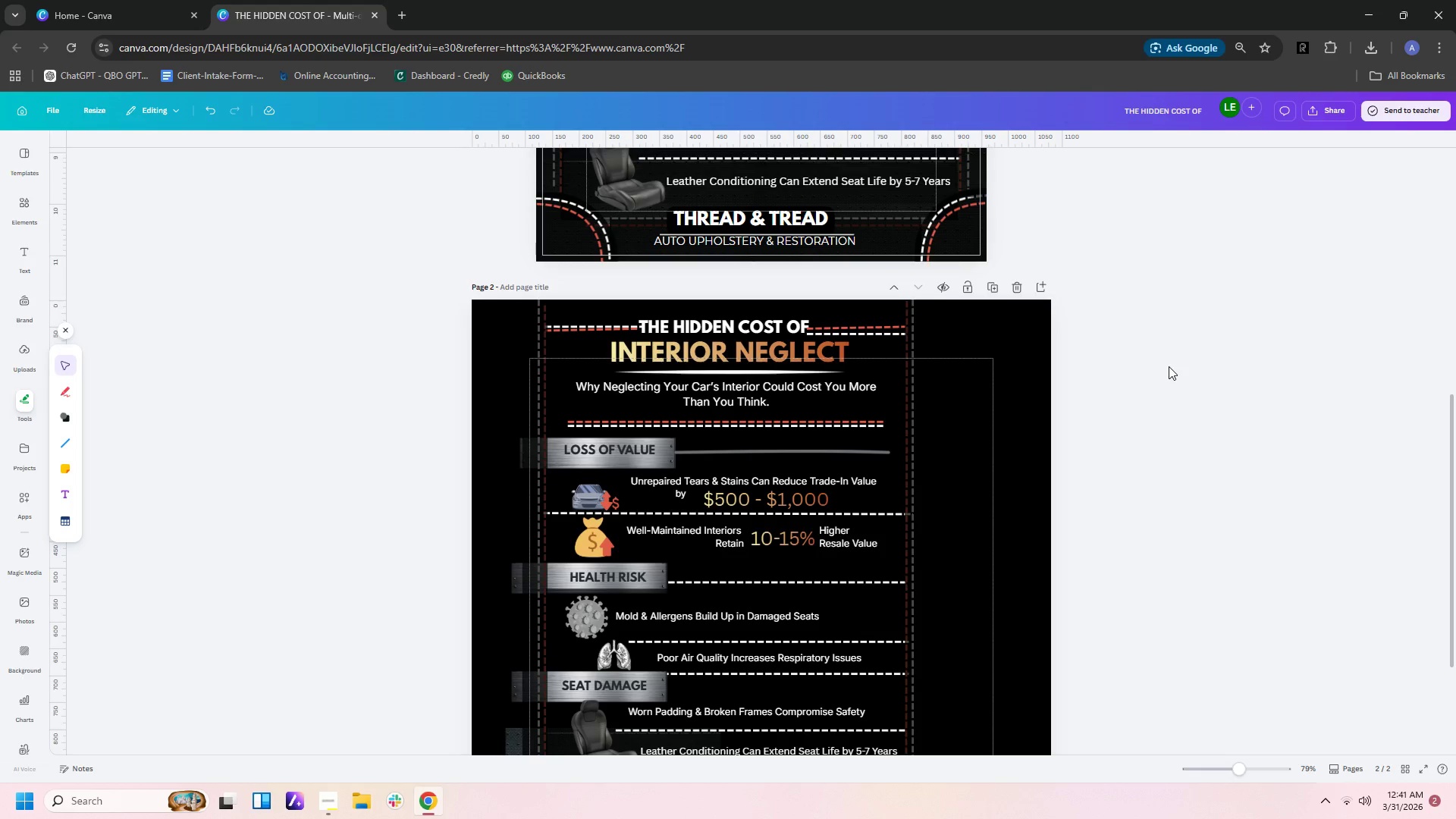 
scroll: coordinate [1169, 366], scroll_direction: down, amount: 2.0
 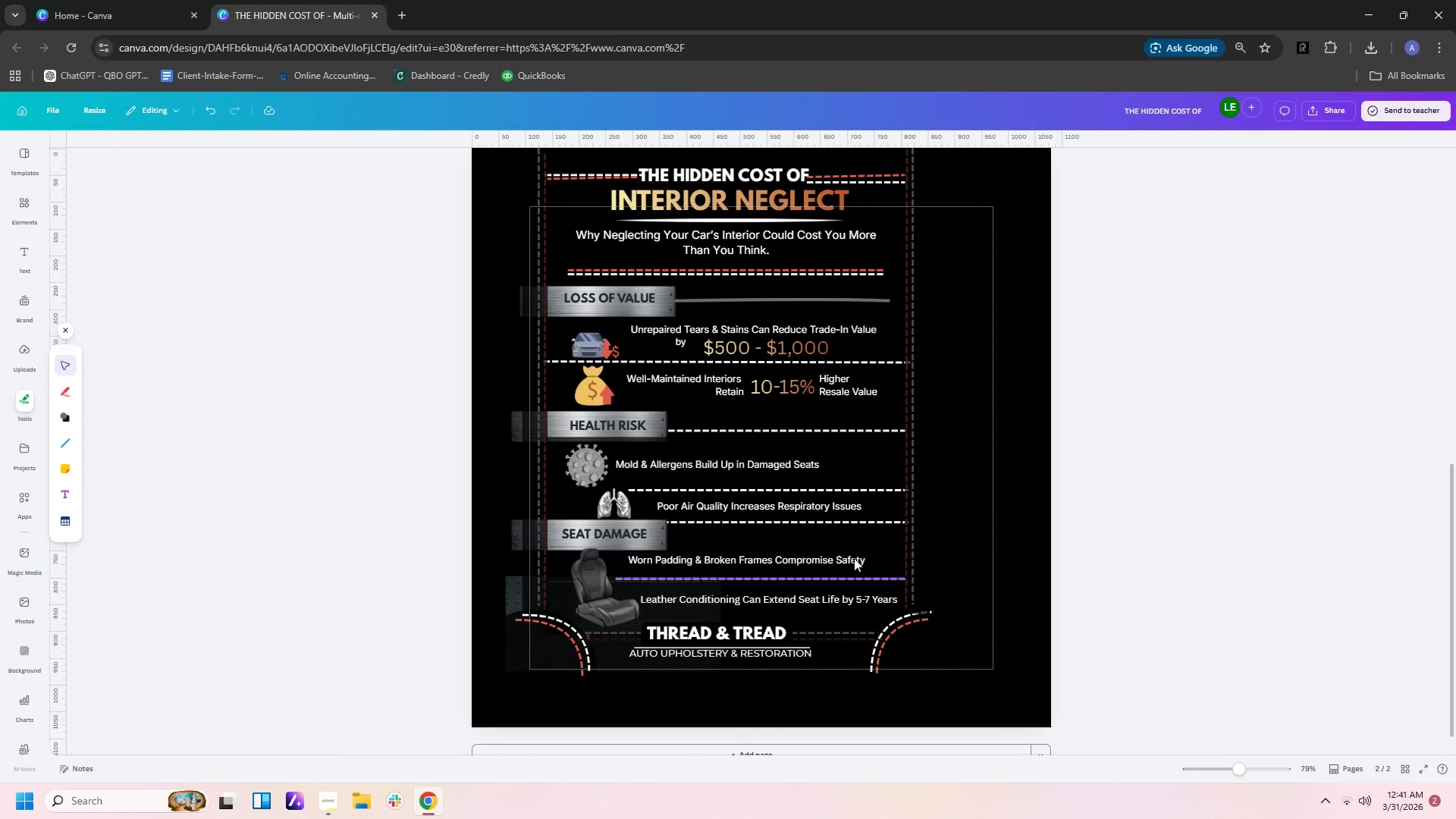 
wait(5.86)
 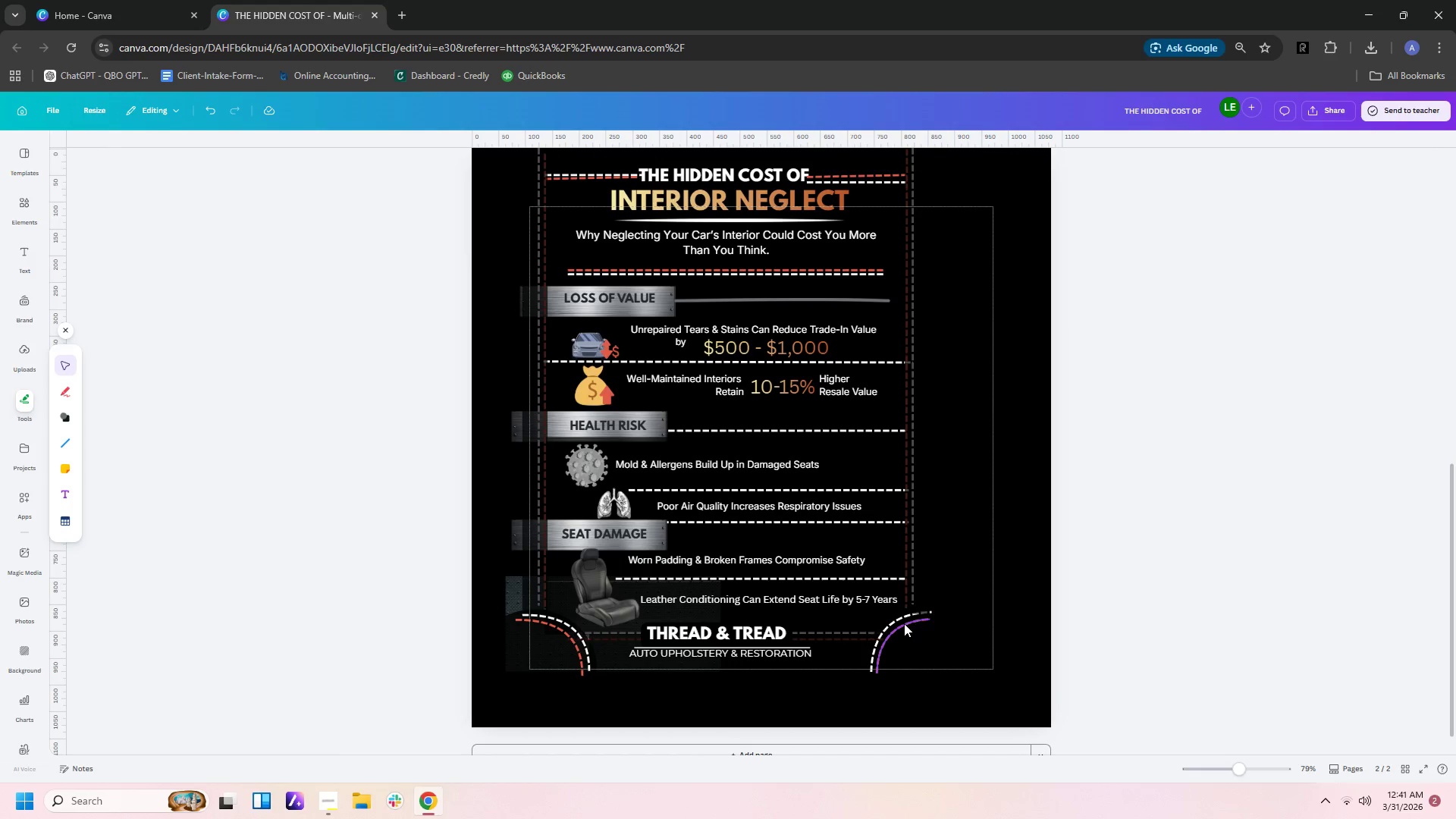 
left_click_drag(start_coordinate=[927, 739], to_coordinate=[505, 147])
 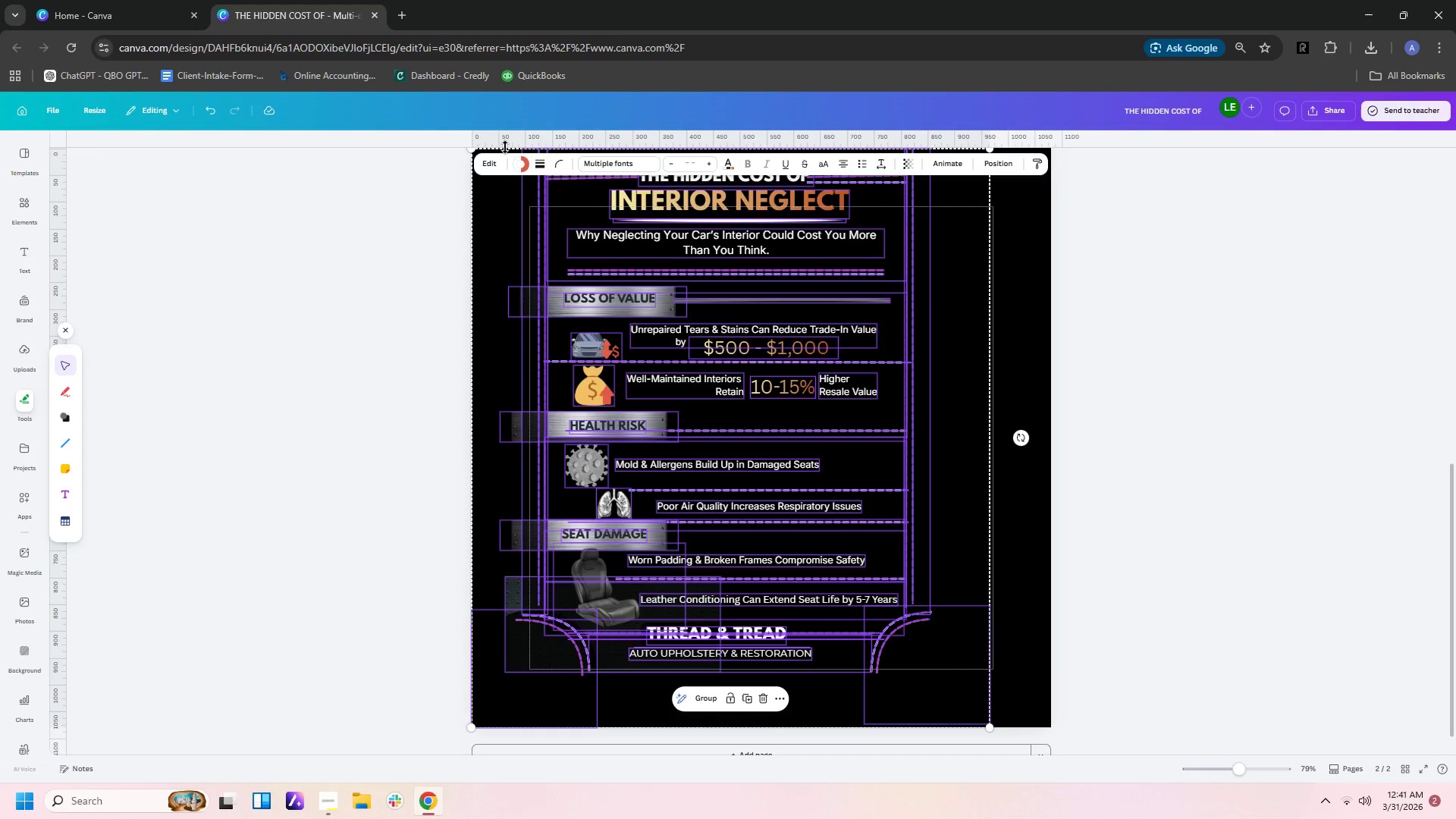 
scroll: coordinate [505, 147], scroll_direction: up, amount: 2.0
 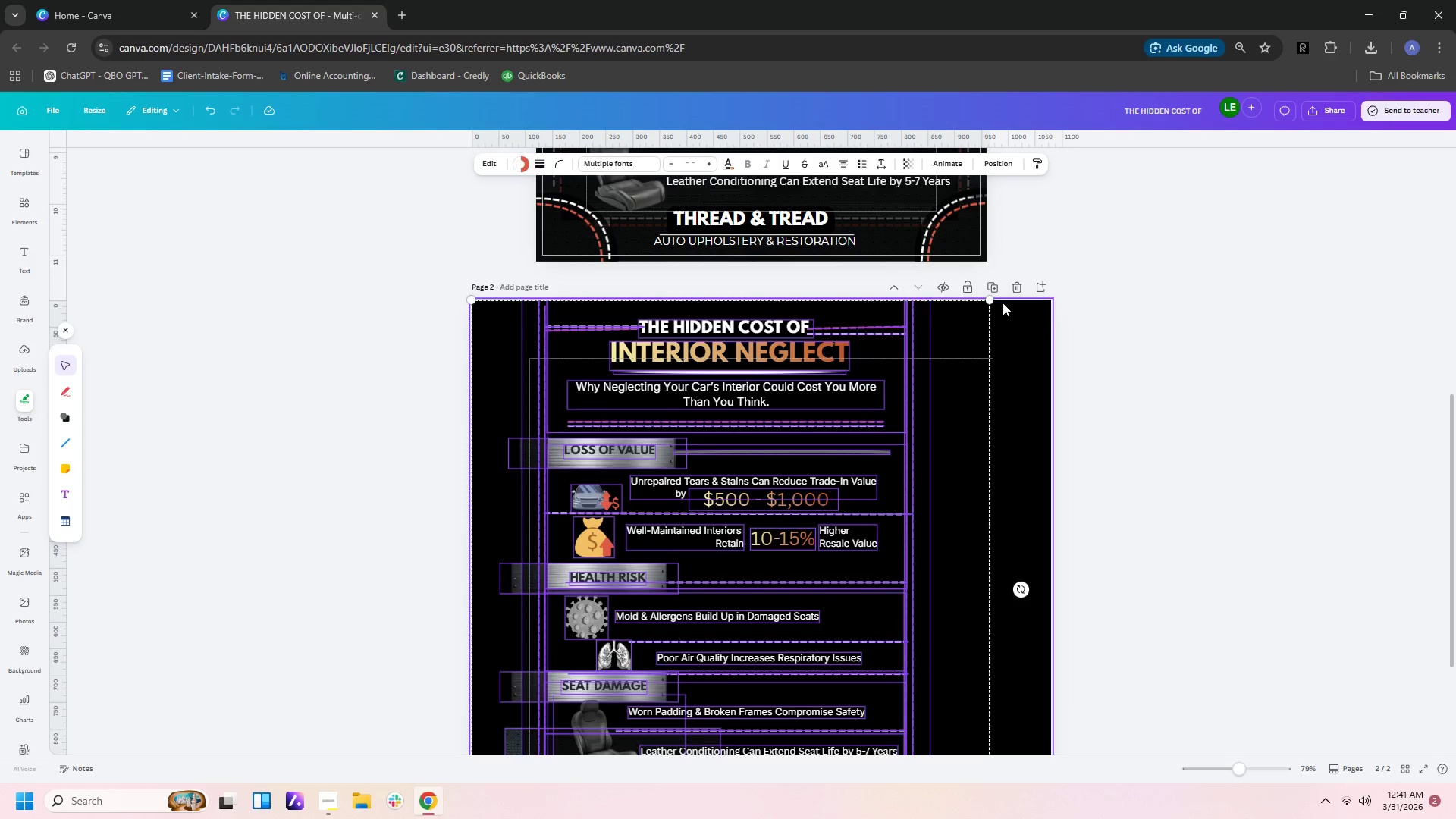 
left_click_drag(start_coordinate=[990, 297], to_coordinate=[1103, 268])
 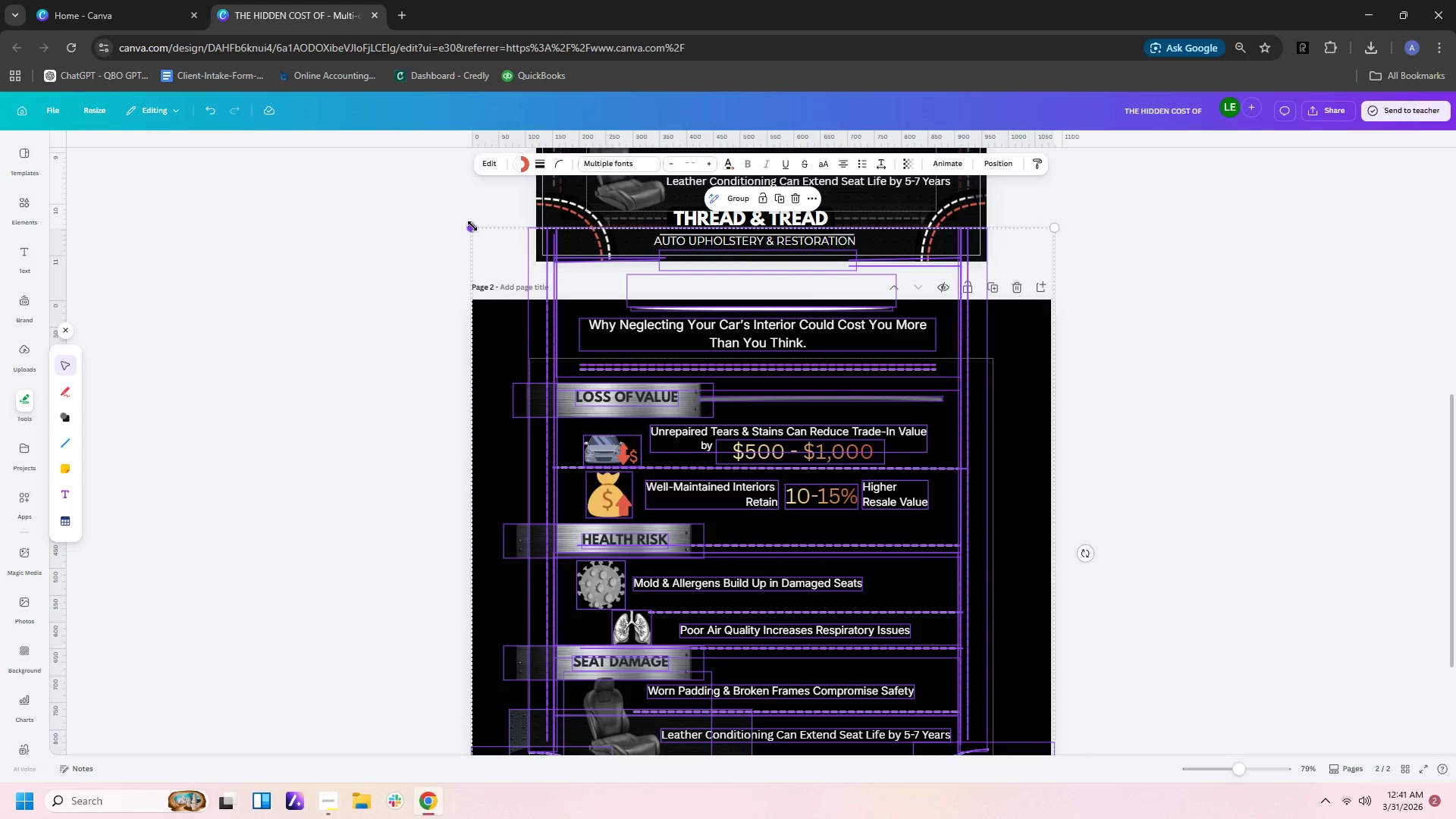 
scroll: coordinate [831, 493], scroll_direction: down, amount: 5.0
 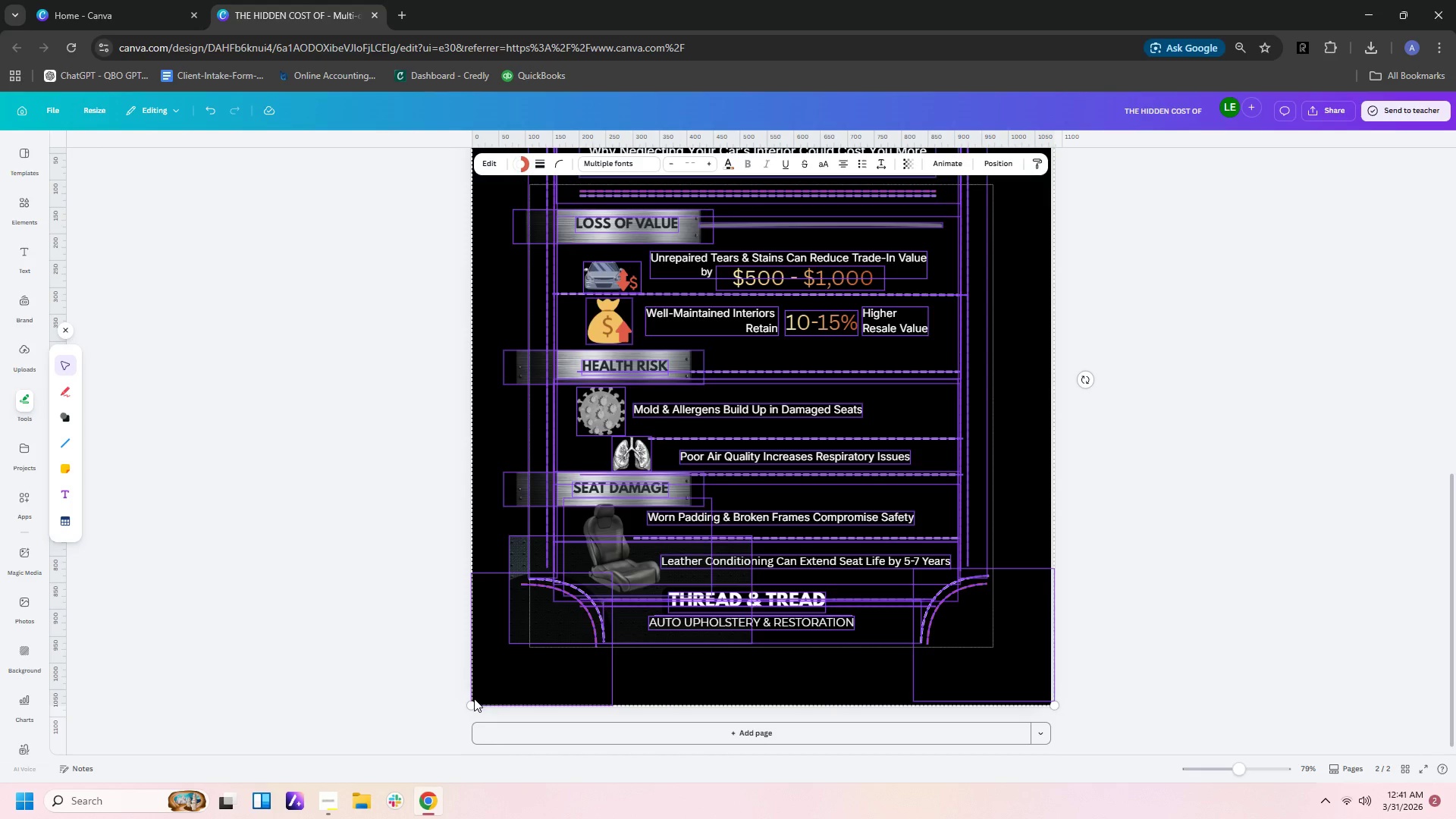 
left_click_drag(start_coordinate=[474, 704], to_coordinate=[416, 758])
 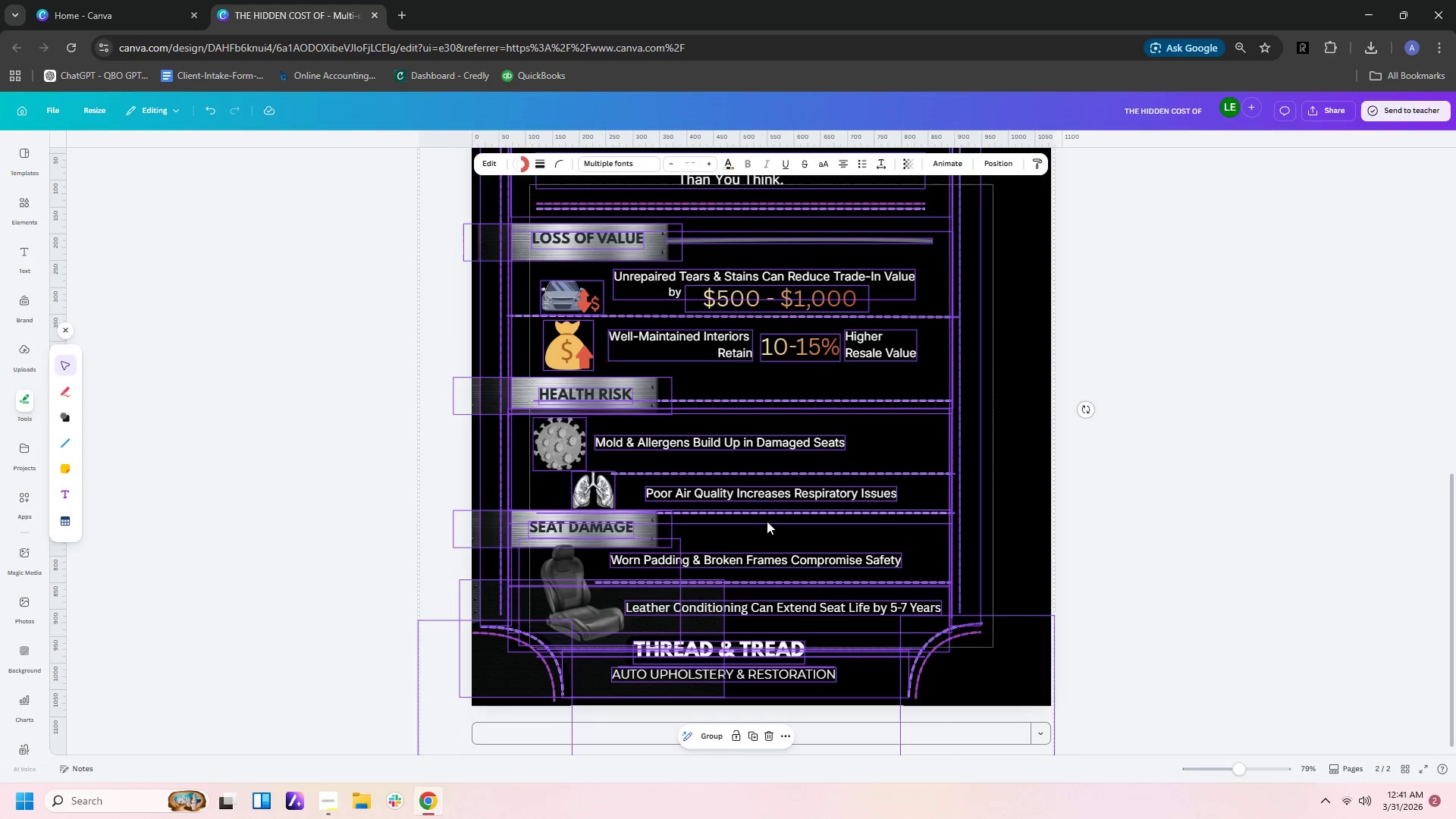 
left_click_drag(start_coordinate=[767, 521], to_coordinate=[797, 537])
 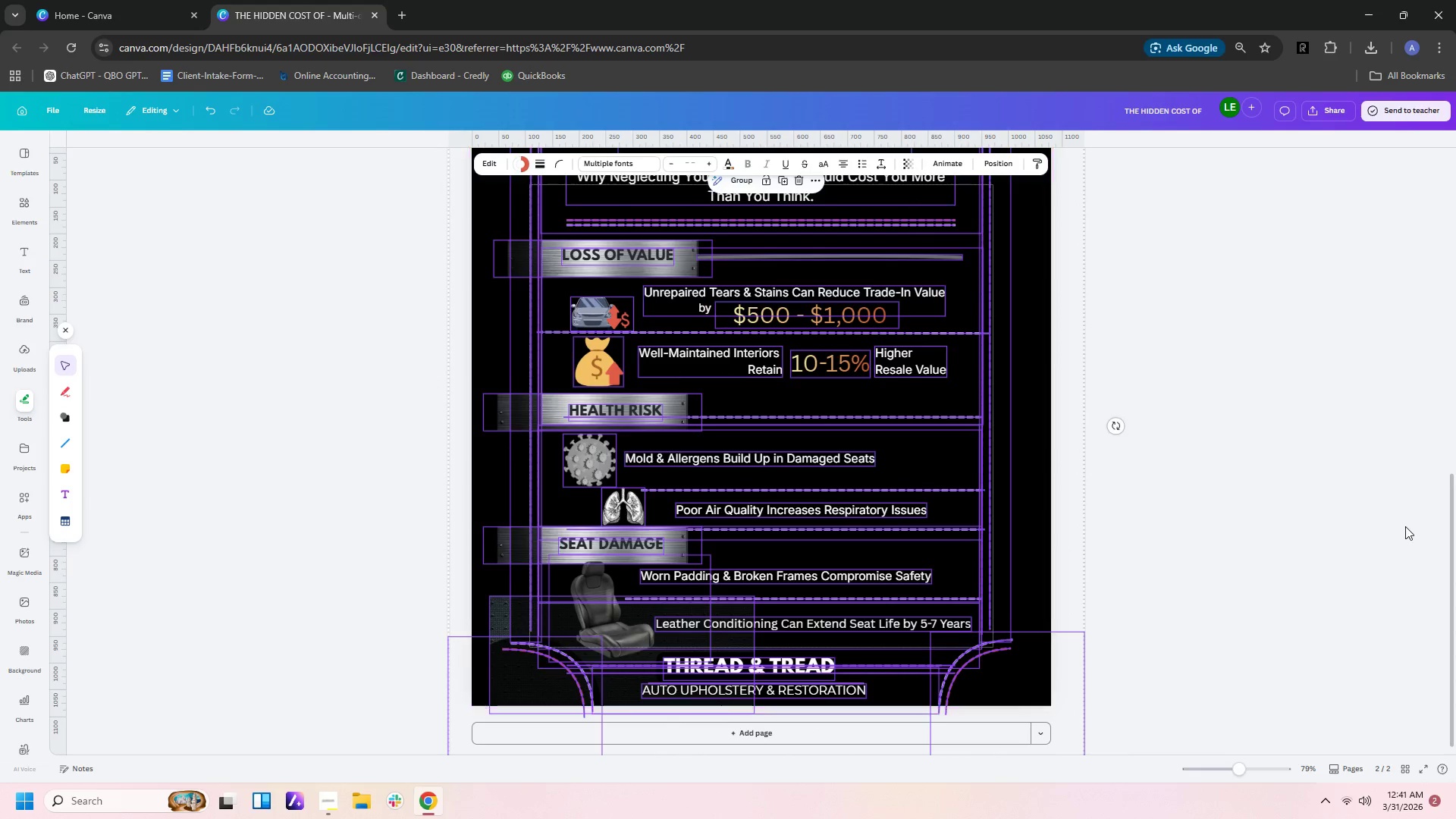 
scroll: coordinate [1405, 526], scroll_direction: up, amount: 3.0
 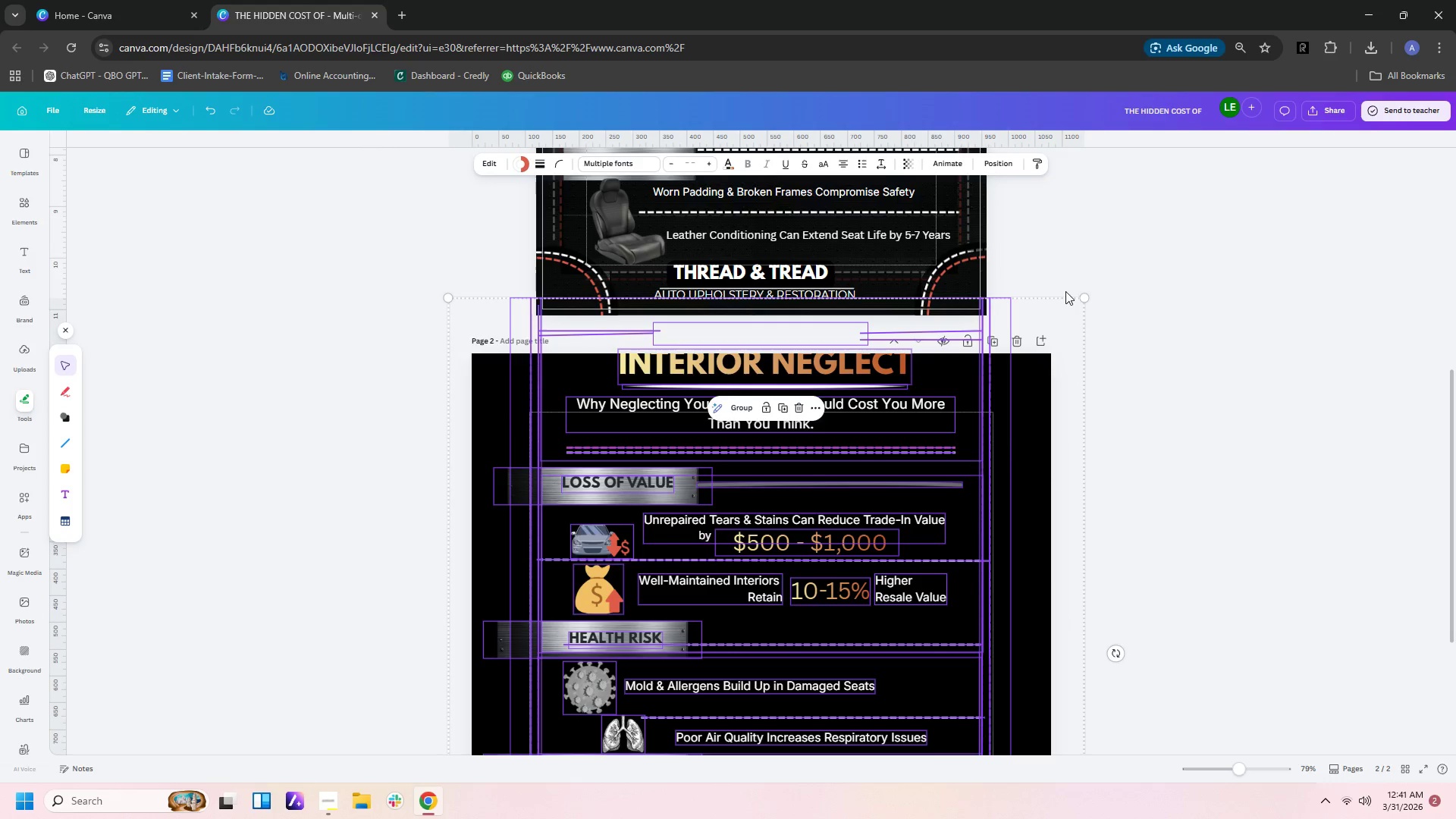 
left_click_drag(start_coordinate=[1084, 300], to_coordinate=[1043, 341])
 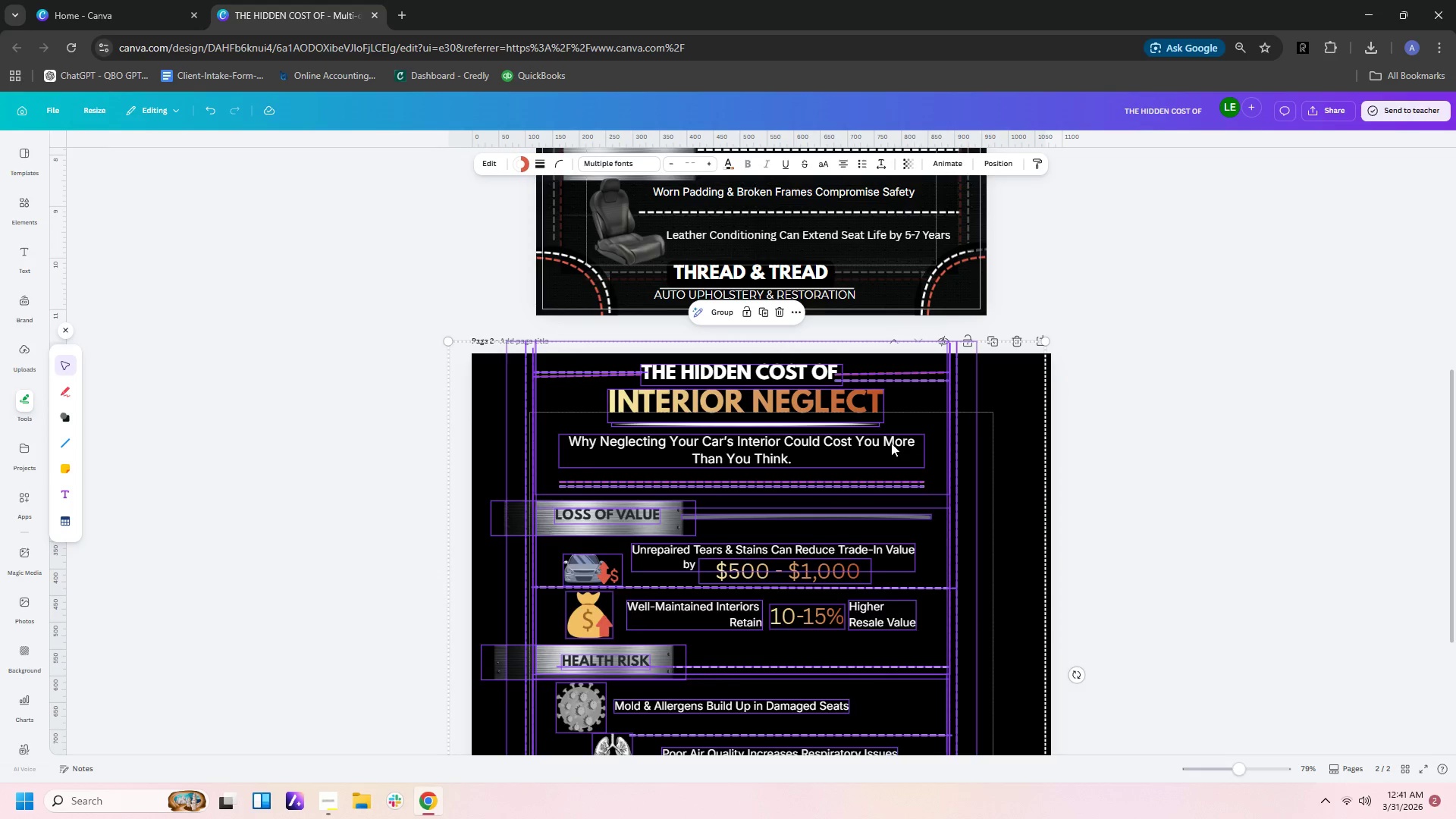 
left_click_drag(start_coordinate=[891, 443], to_coordinate=[901, 443])
 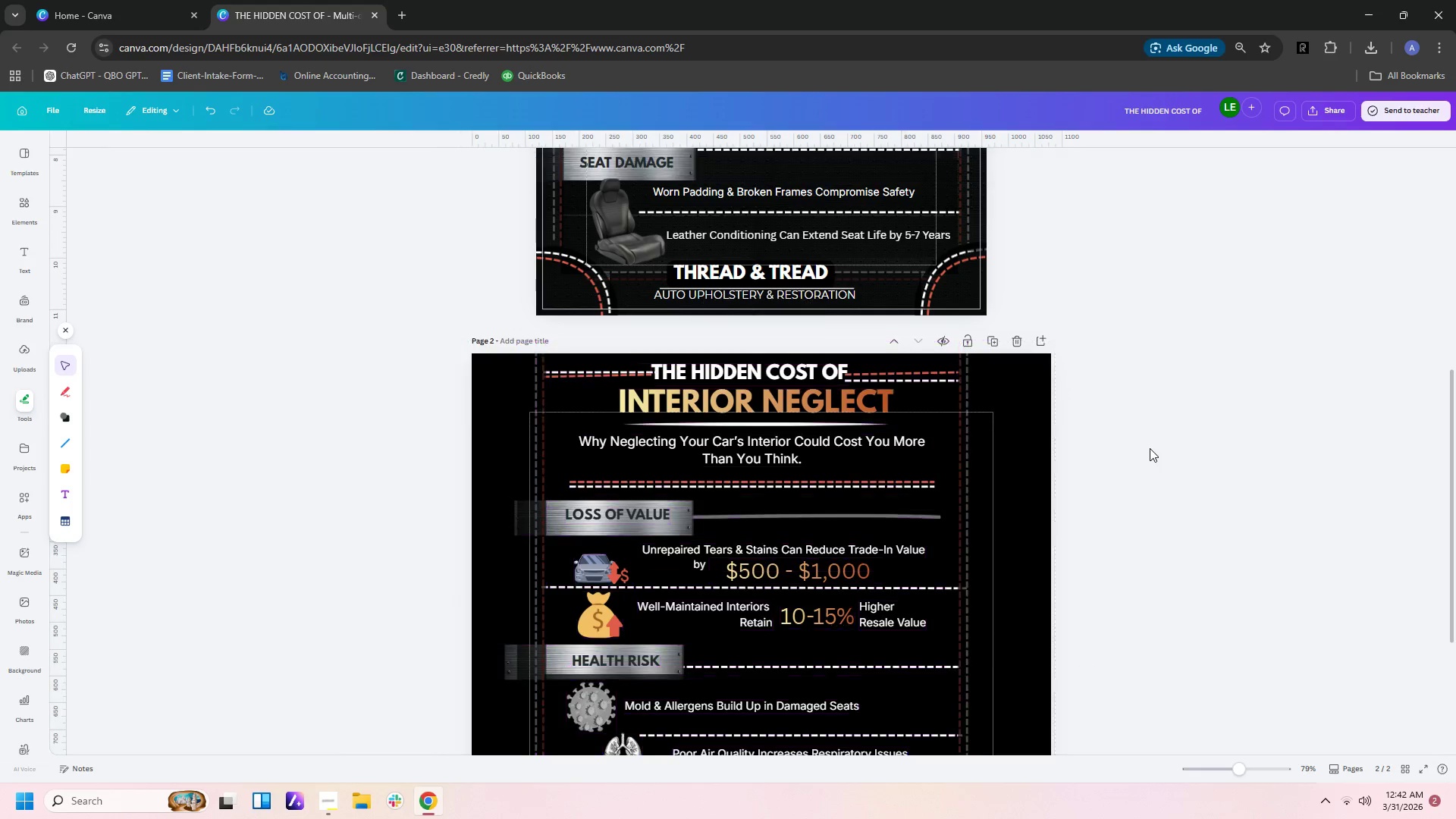 
double_click([1150, 448])
 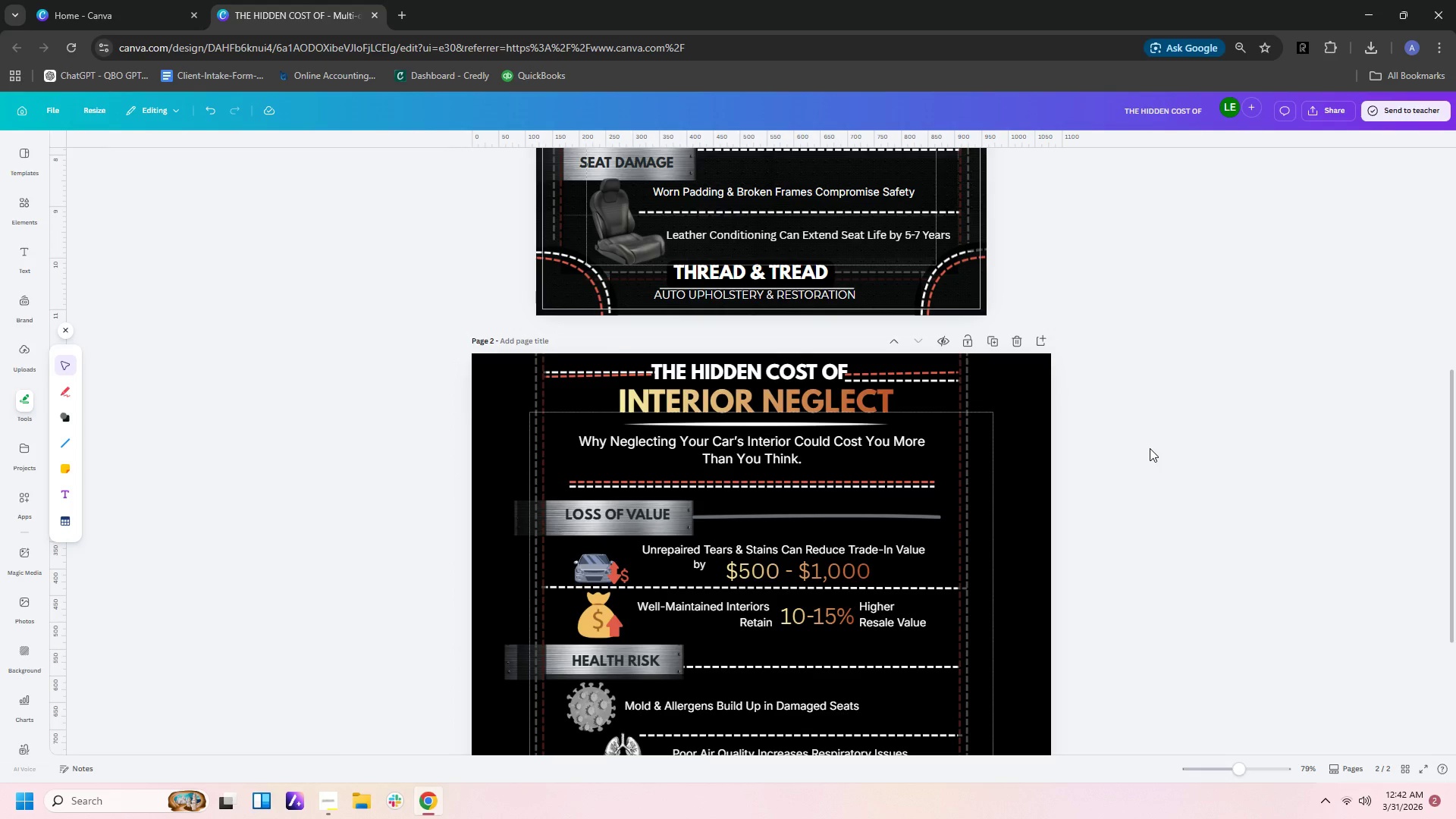 
scroll: coordinate [1150, 448], scroll_direction: down, amount: 5.0
 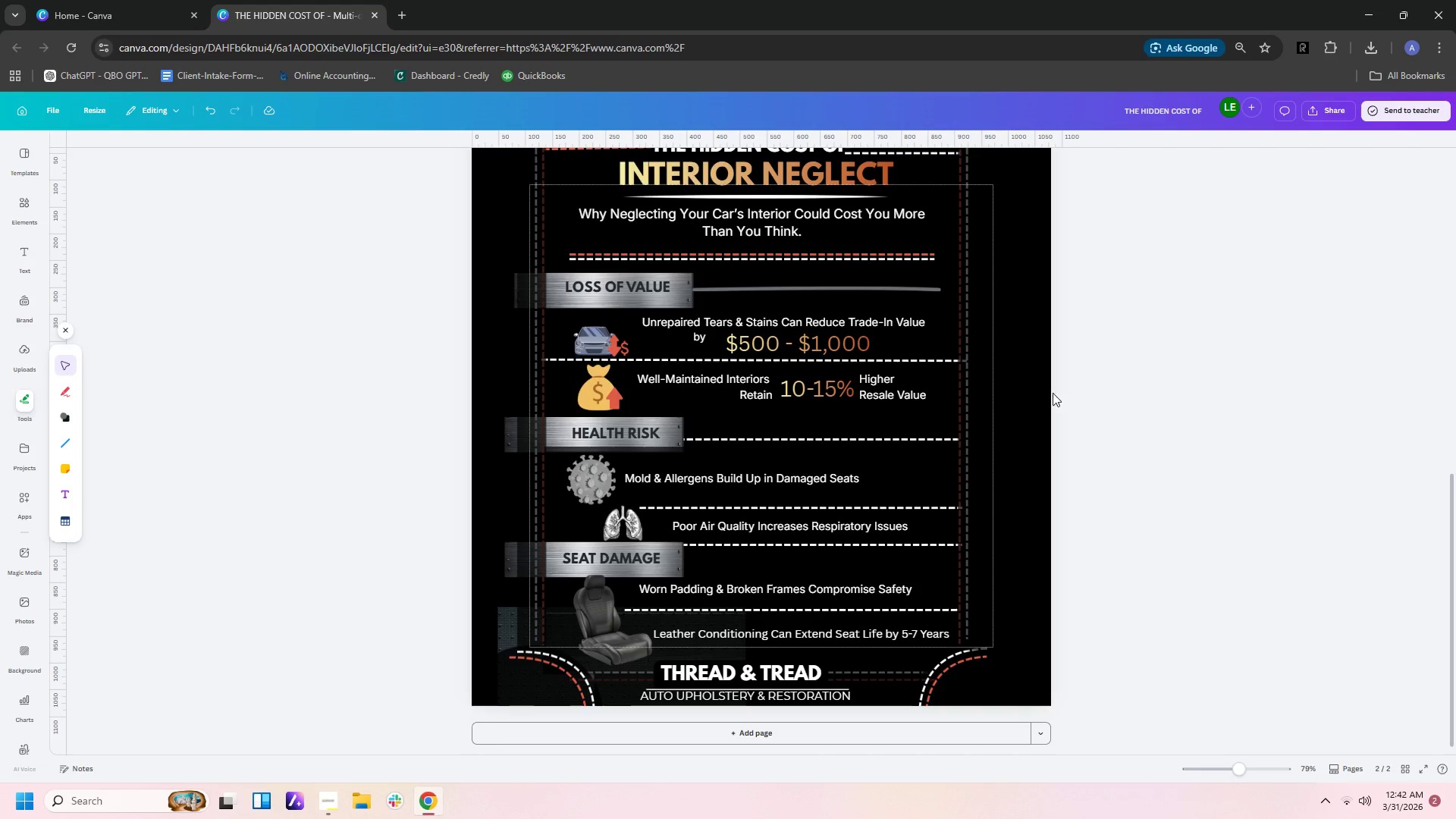 
wait(45.32)
 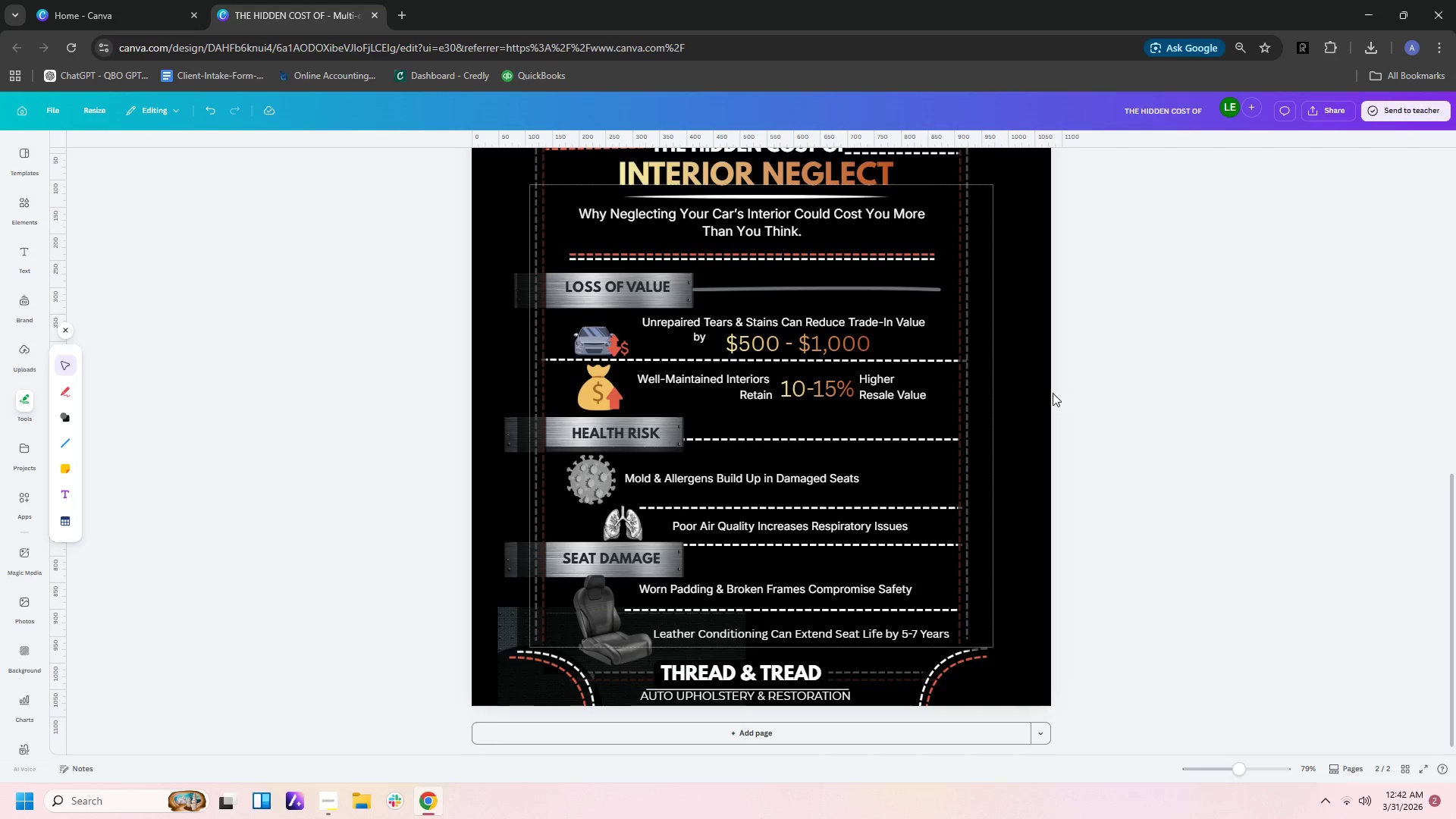 
hold_key(key=ControlLeft, duration=1.03)
scroll: coordinate [1249, 302], scroll_direction: down, amount: 2.0
 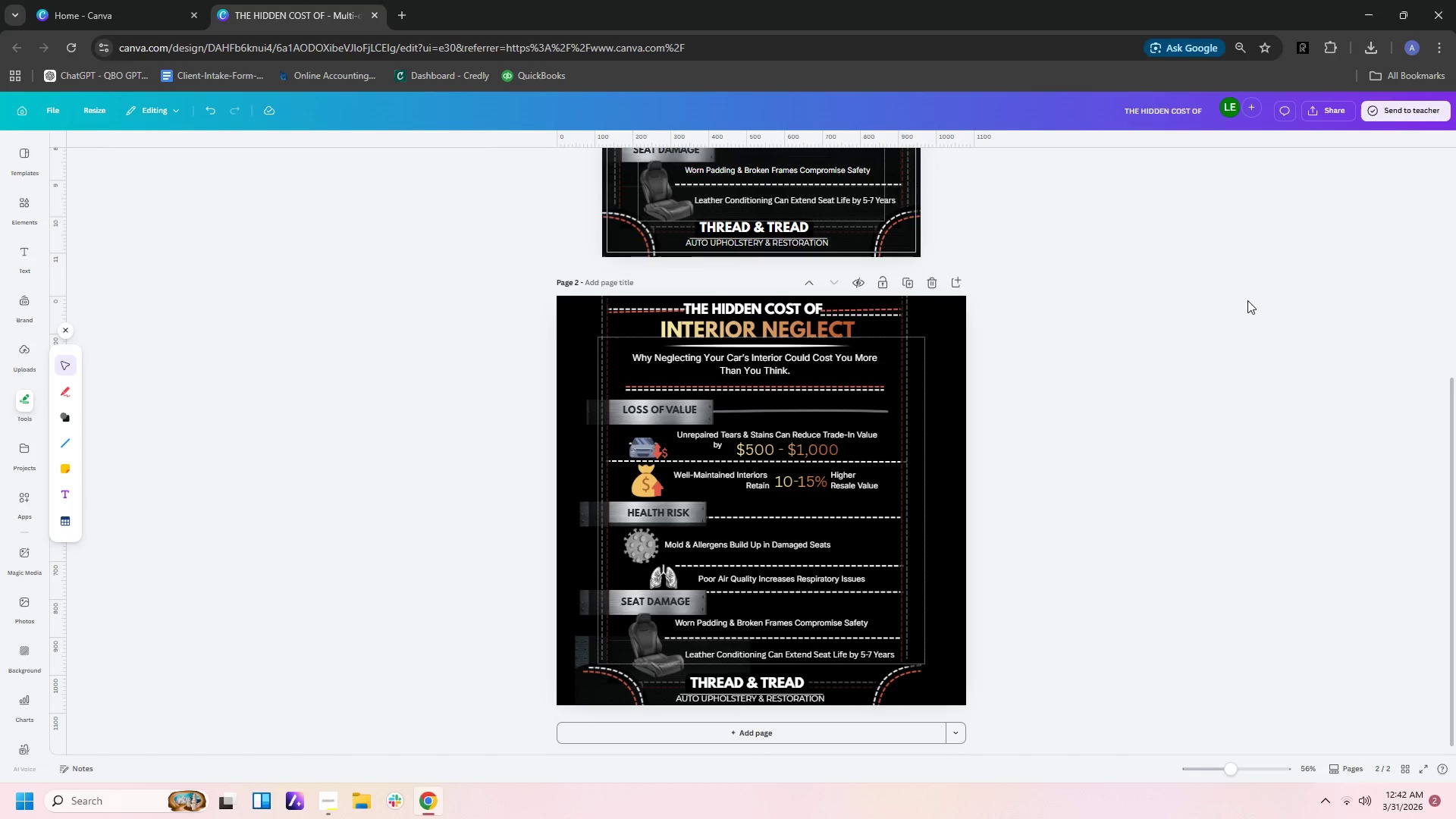 
scroll: coordinate [1214, 293], scroll_direction: up, amount: 5.0
 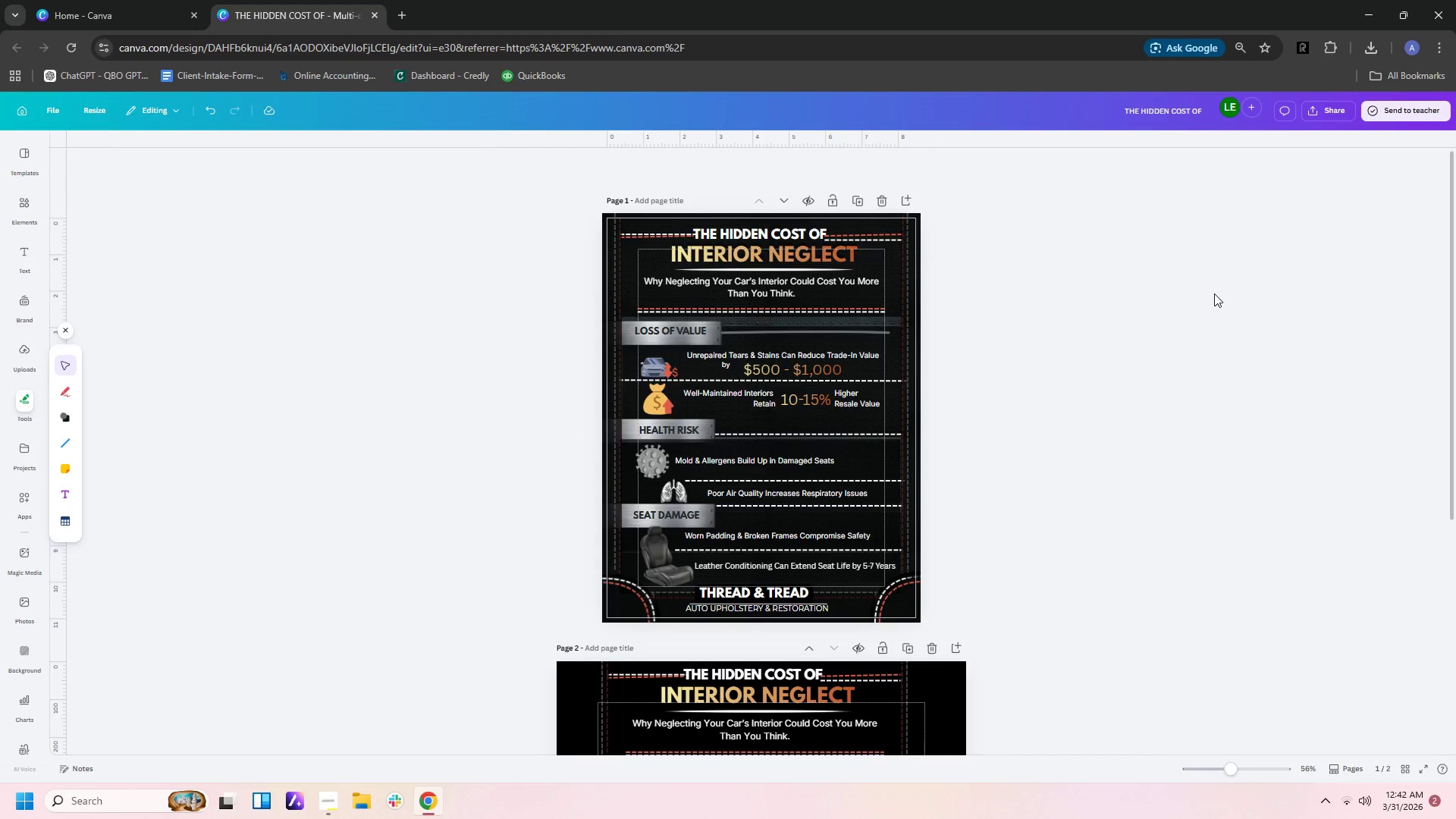 
scroll: coordinate [1203, 293], scroll_direction: down, amount: 5.0
 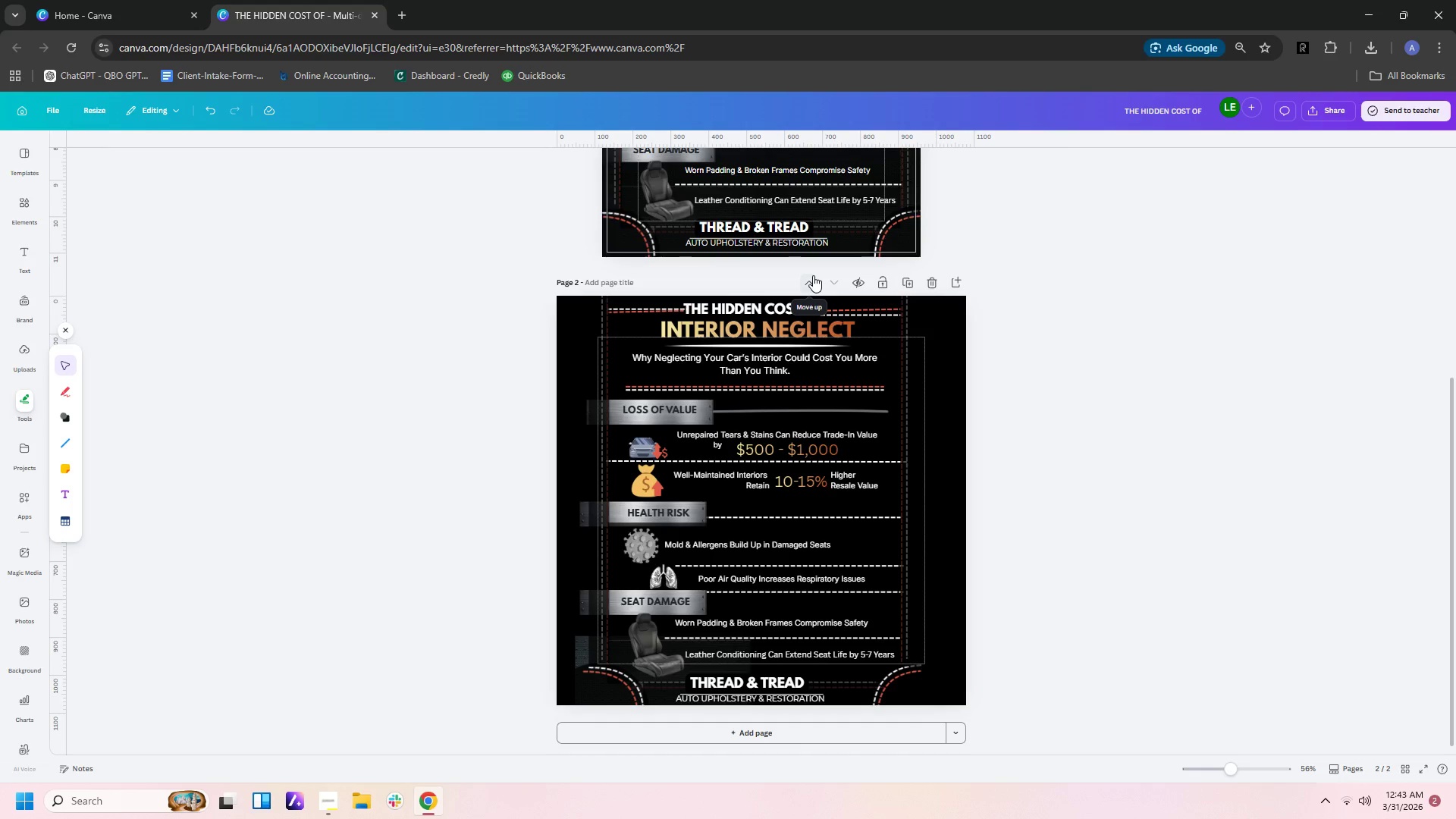 
wait(22.96)
 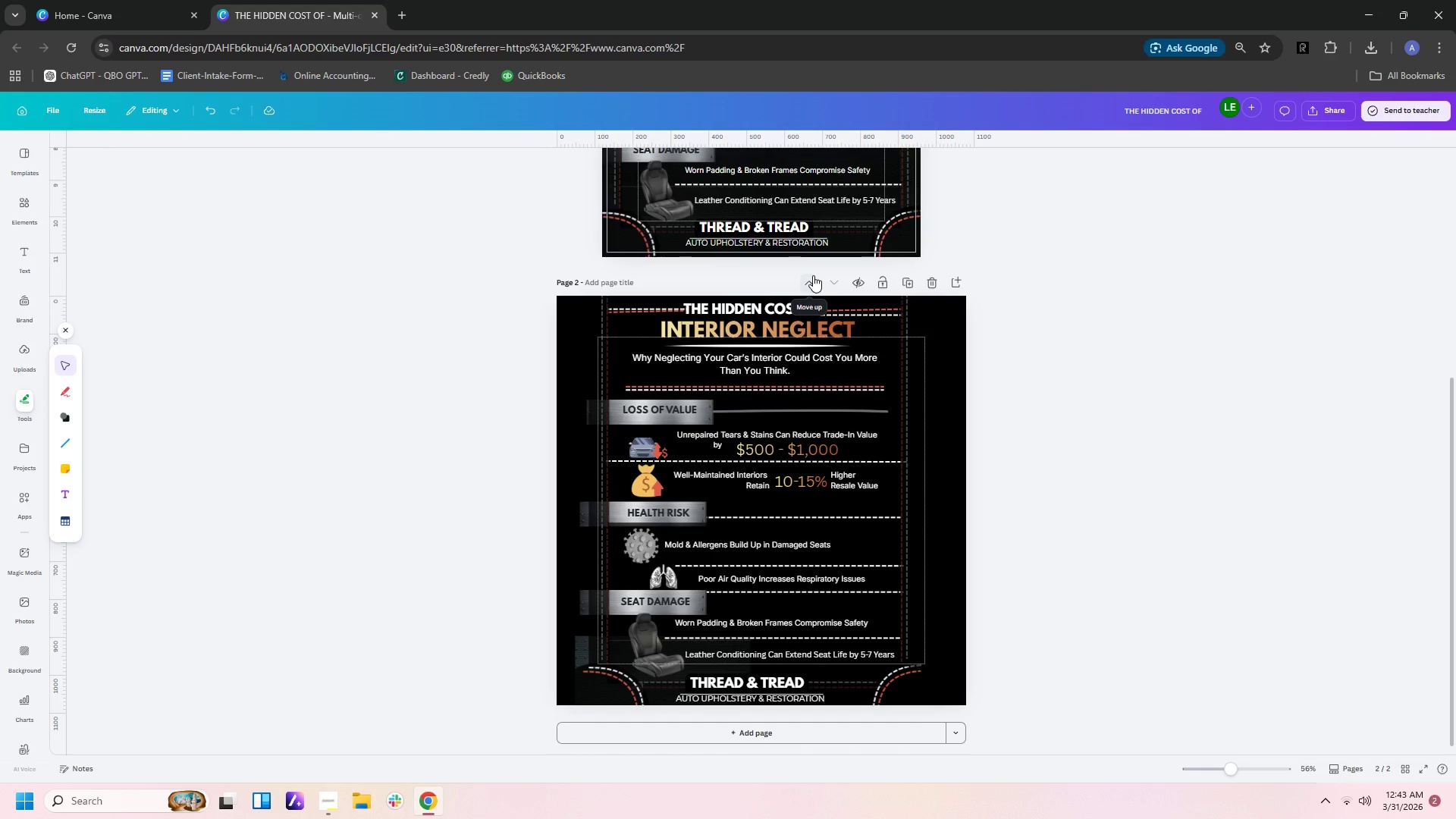 
scroll: coordinate [983, 431], scroll_direction: down, amount: 2.0
 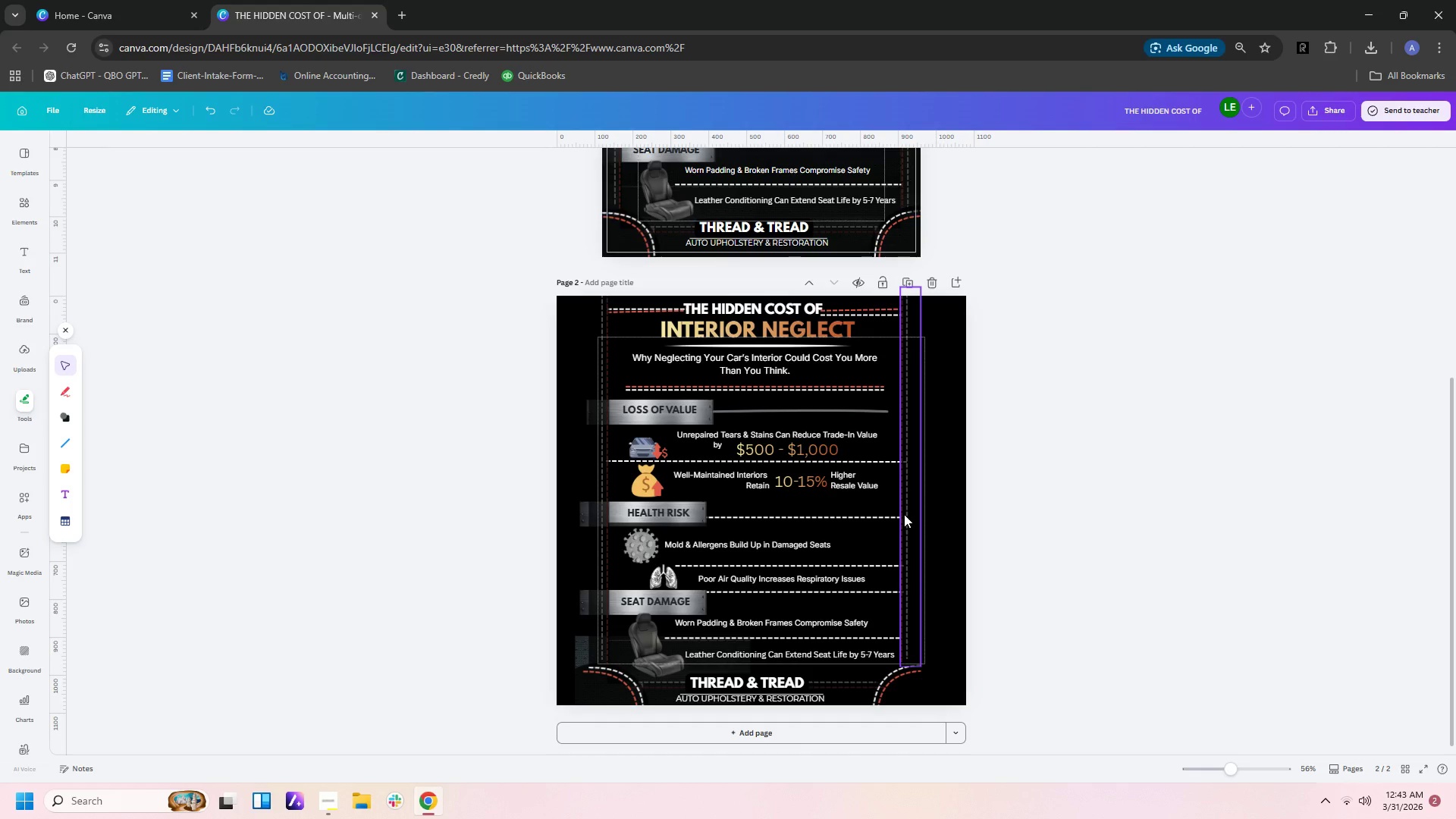 
wait(23.48)
 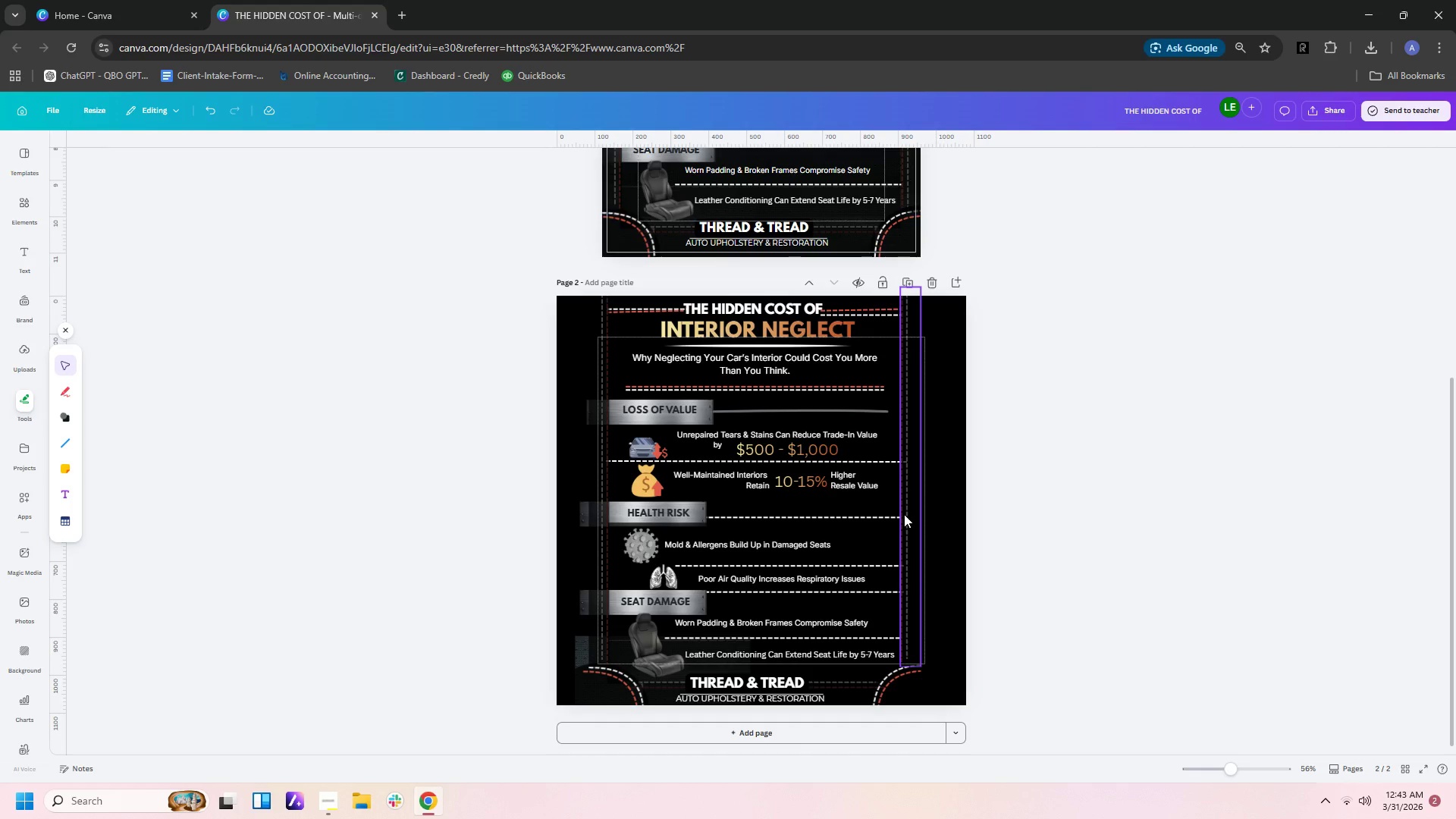 
left_click([21, 205])
 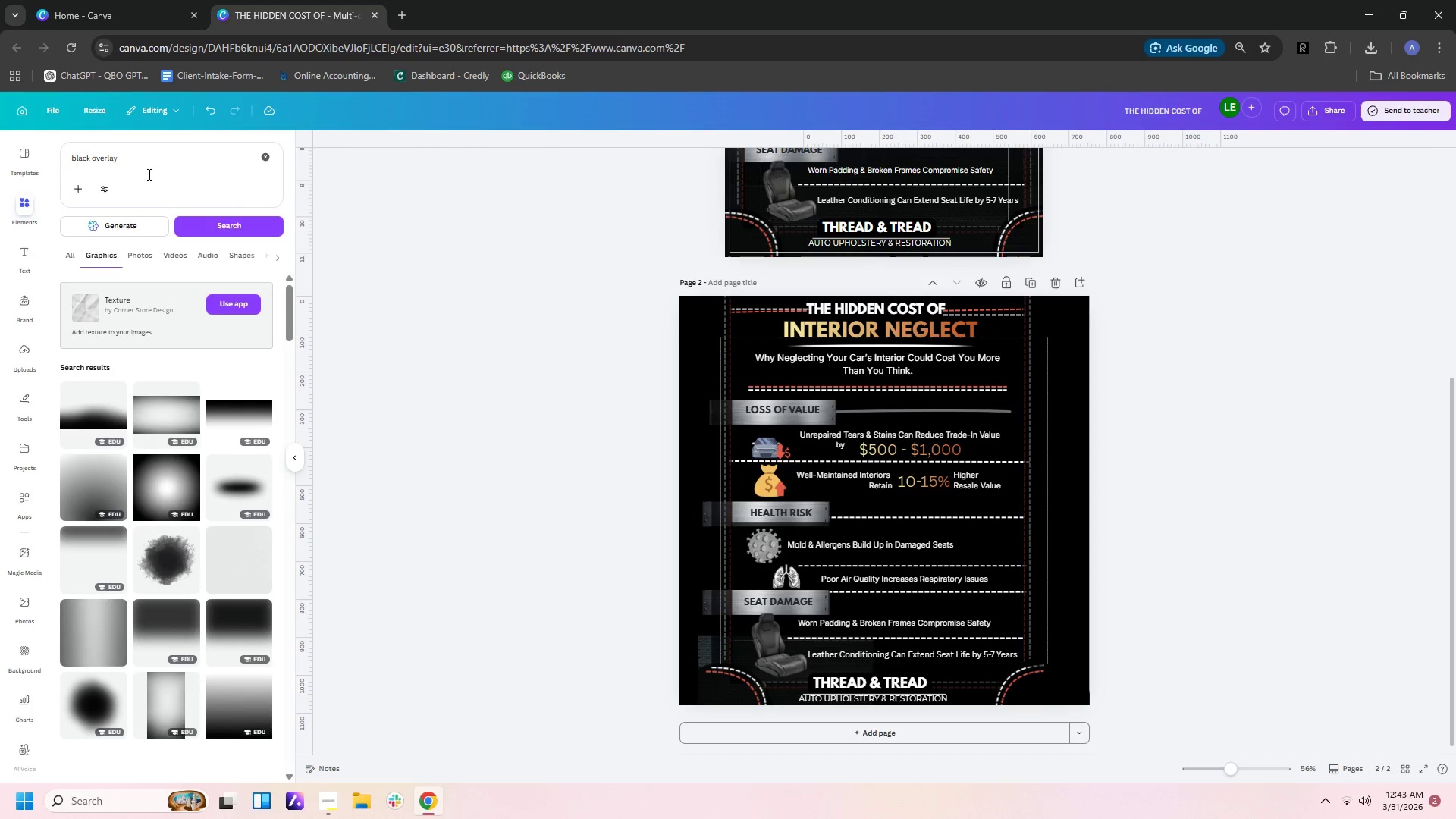 
left_click_drag(start_coordinate=[148, 162], to_coordinate=[2, 155])
 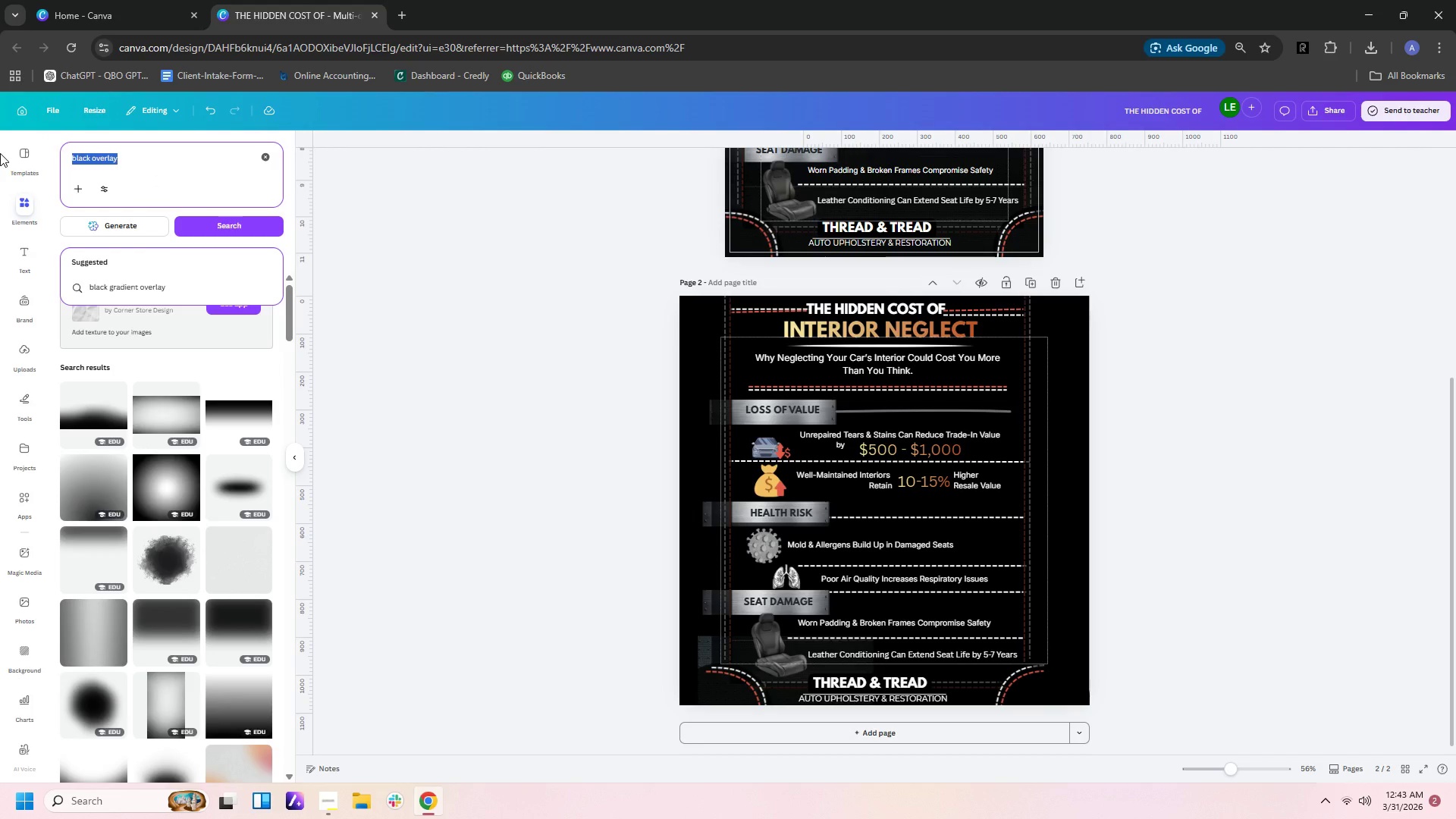 
type(up)
 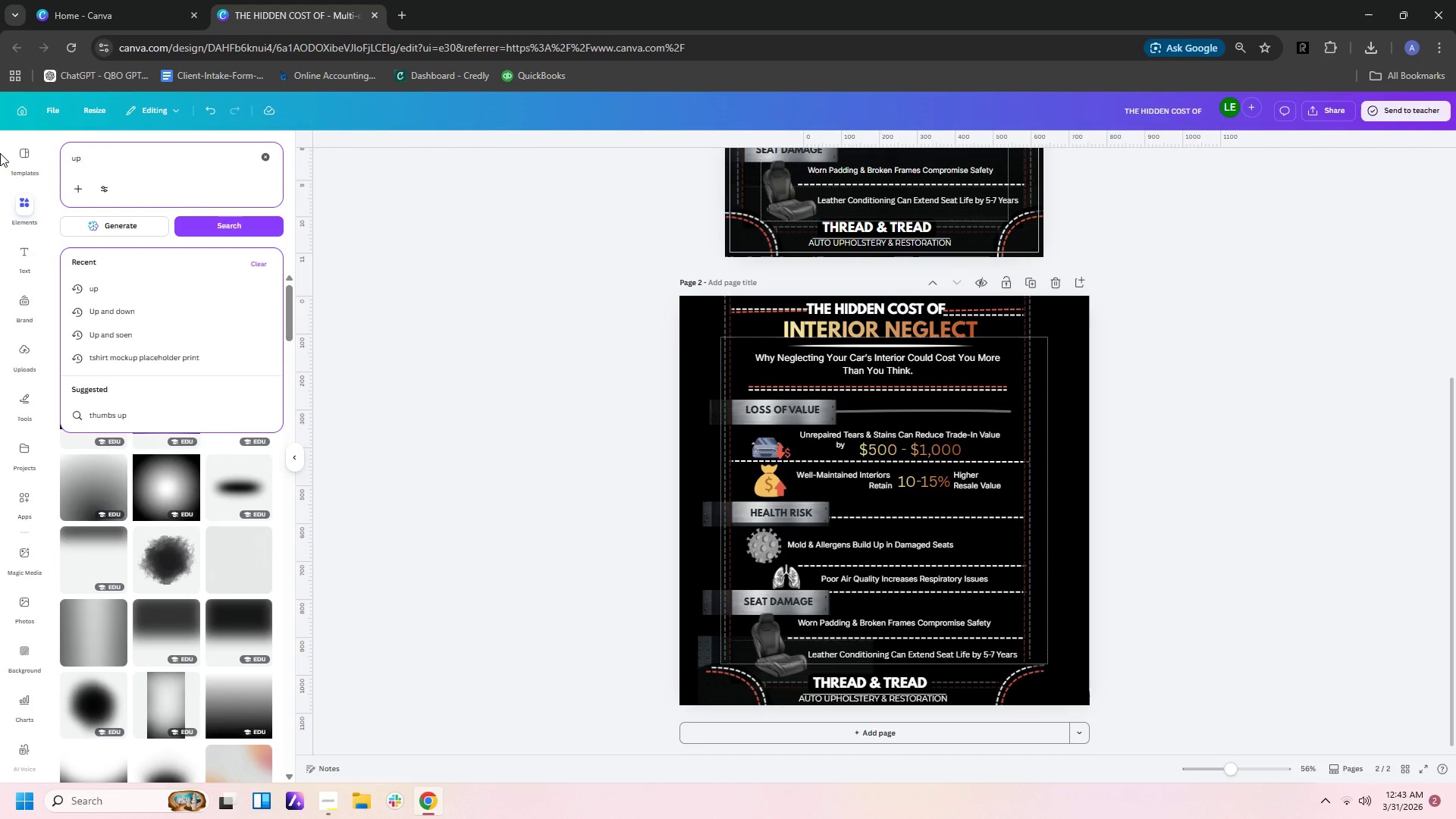 
key(Enter)
 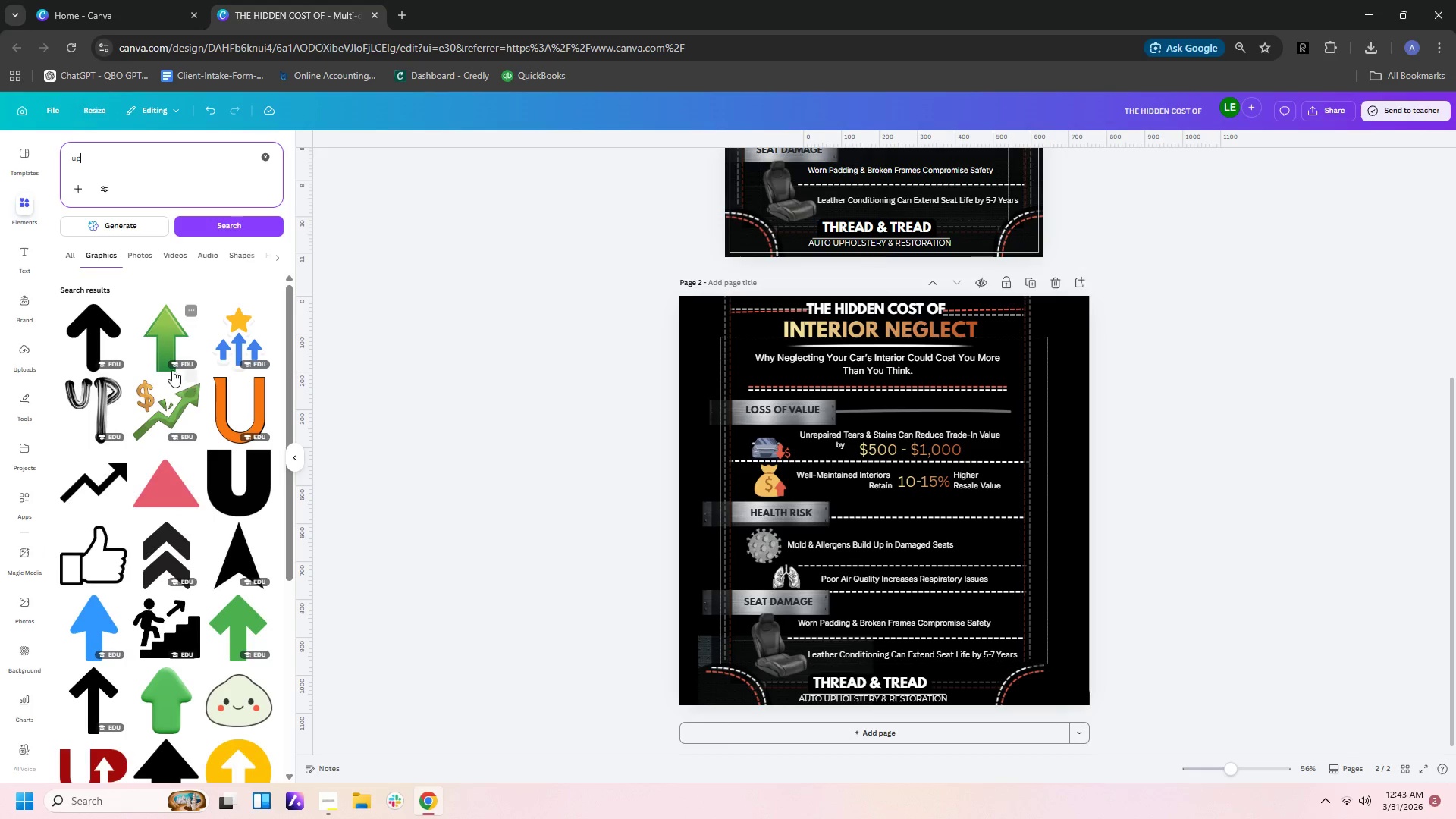 
wait(9.2)
 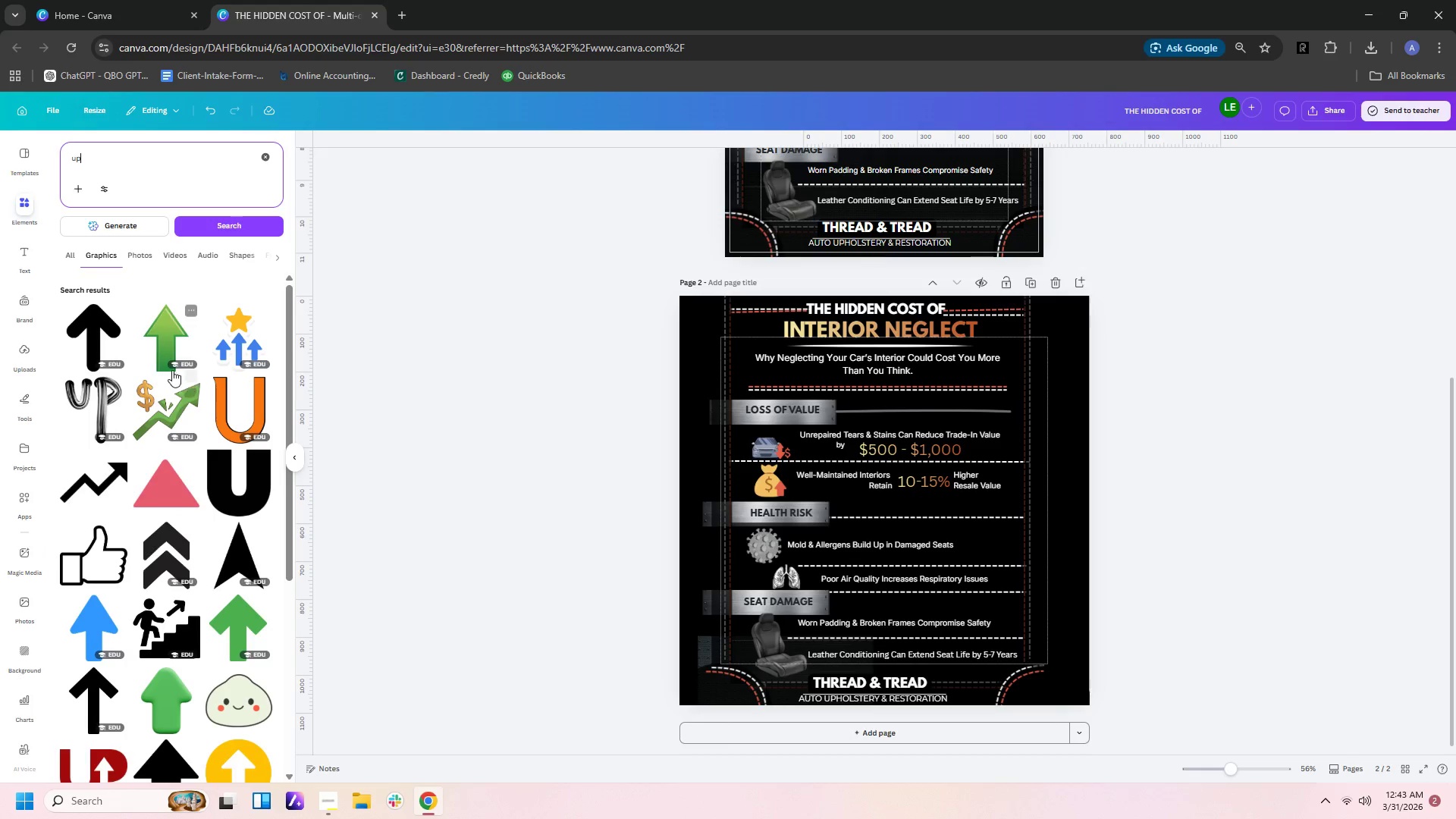 
scroll: coordinate [171, 607], scroll_direction: down, amount: 2.0
 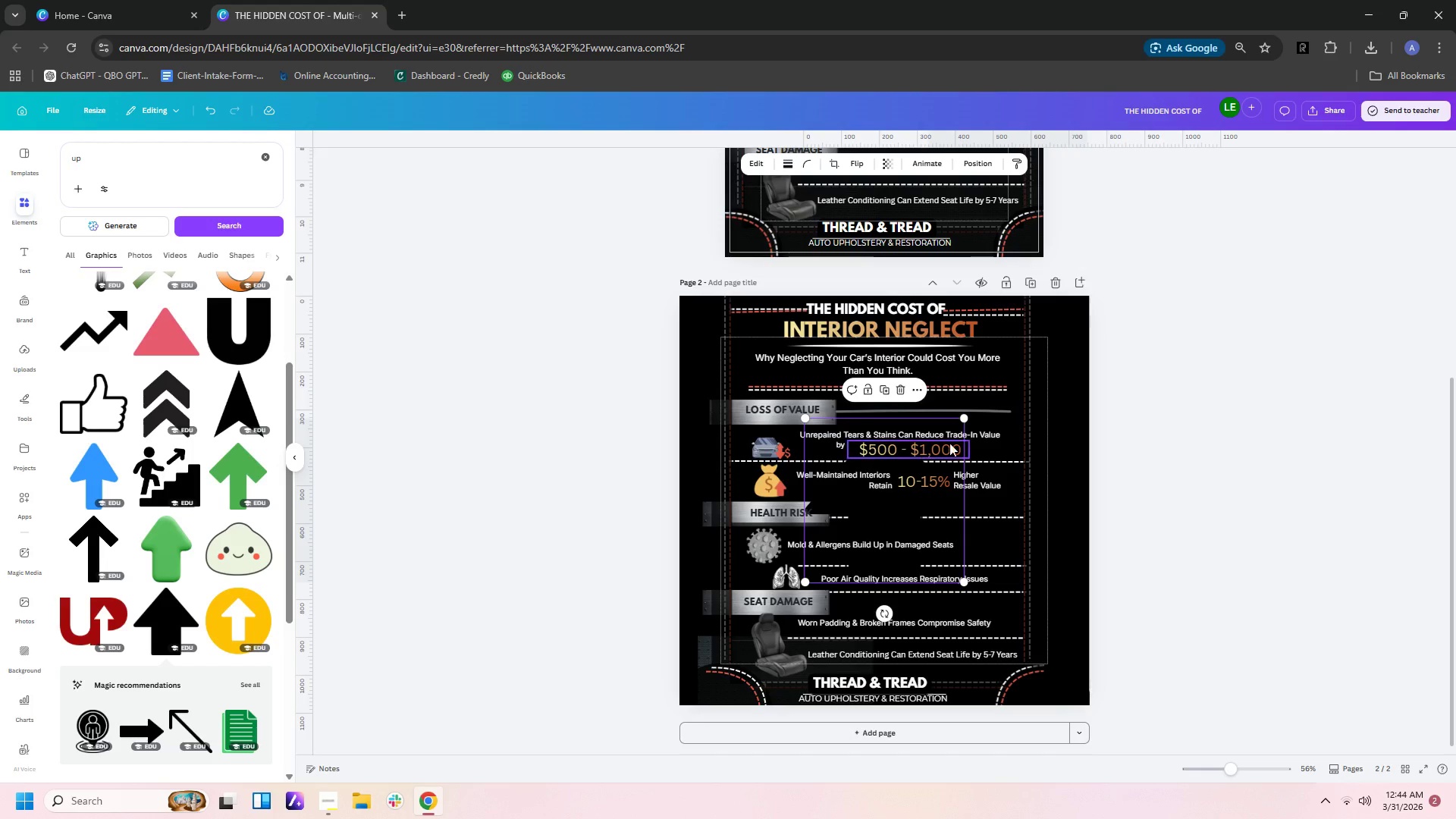 
left_click_drag(start_coordinate=[964, 421], to_coordinate=[820, 516])
 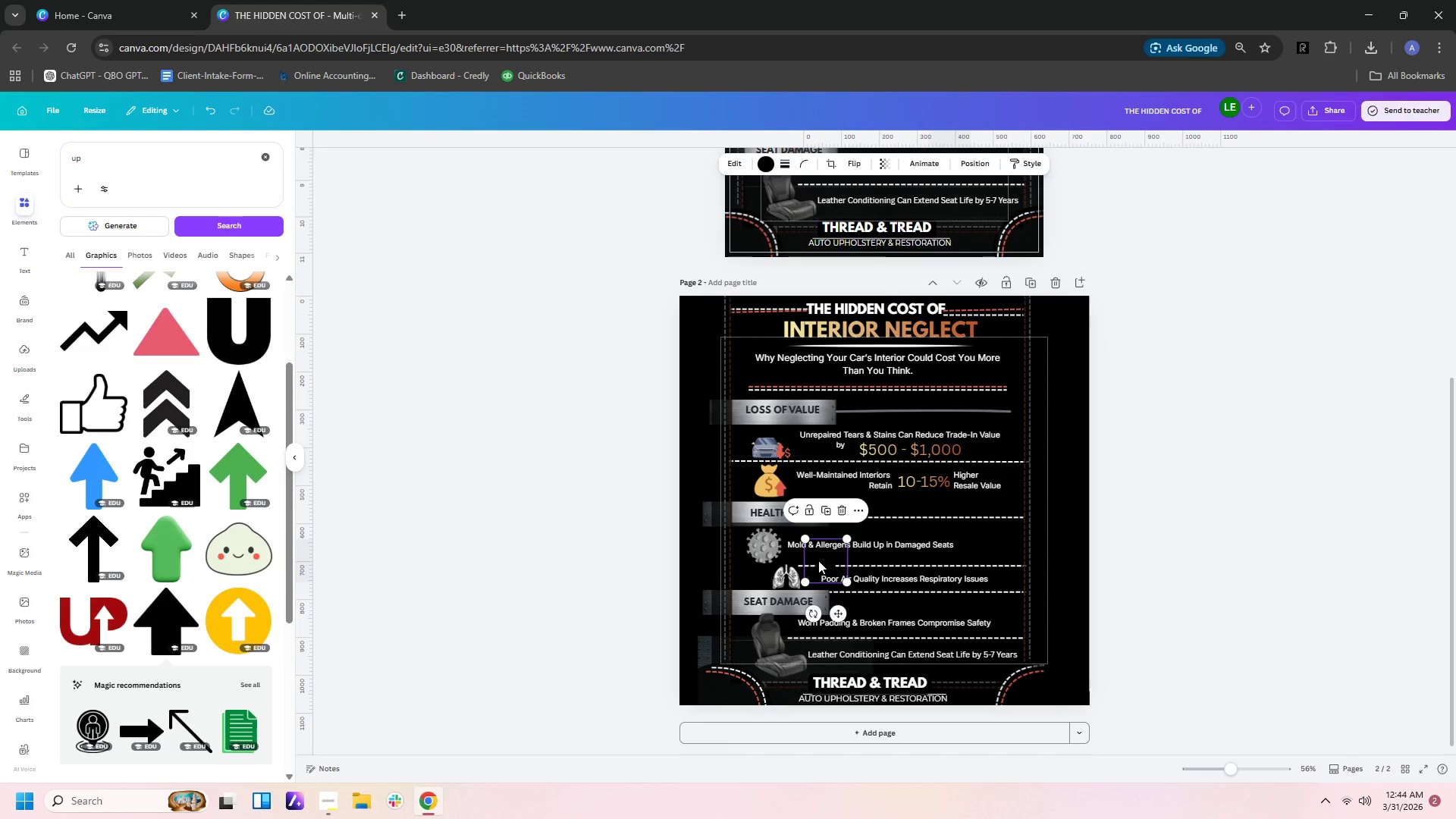 
left_click_drag(start_coordinate=[818, 560], to_coordinate=[767, 560])
 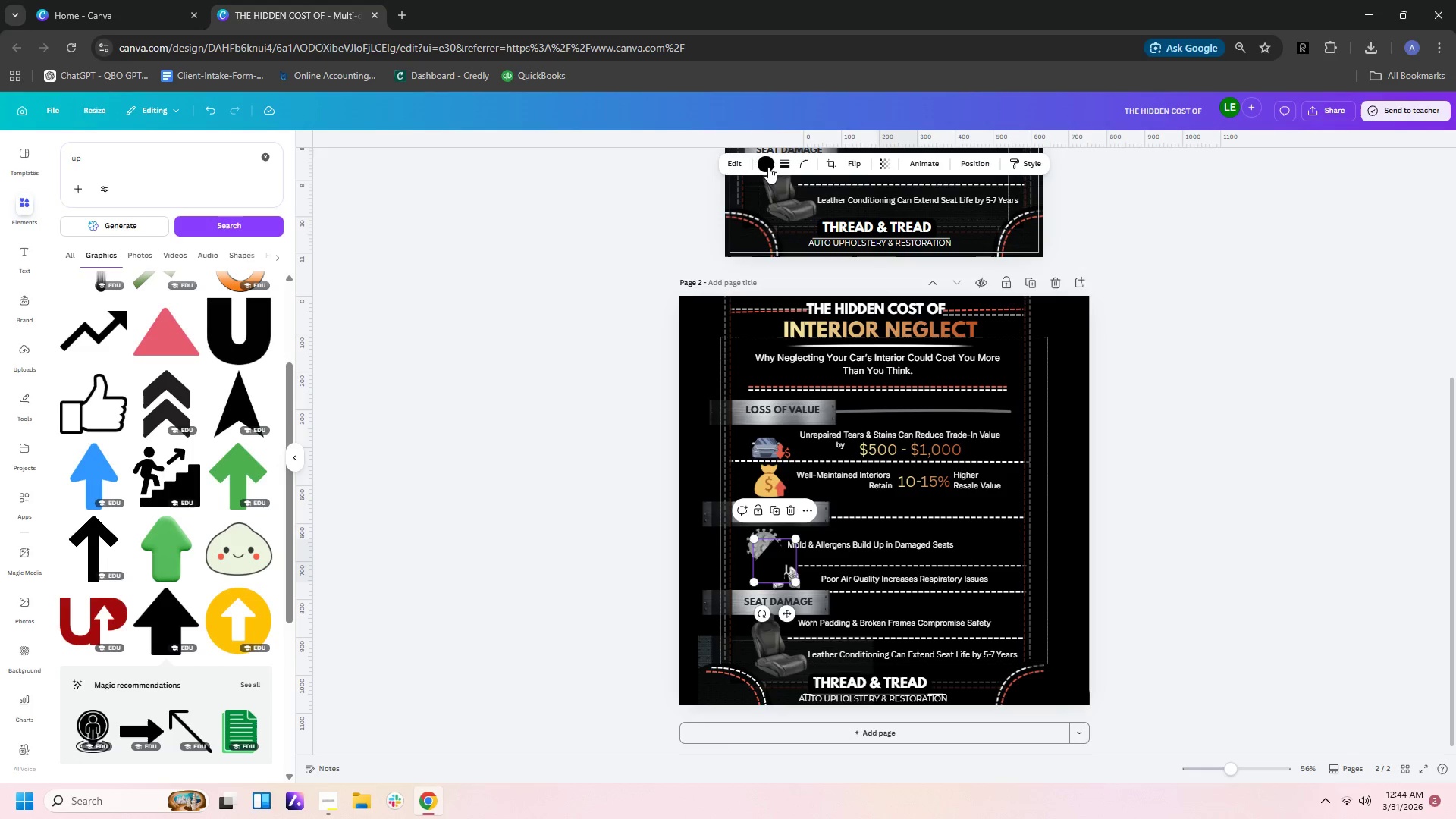 
left_click([768, 168])
 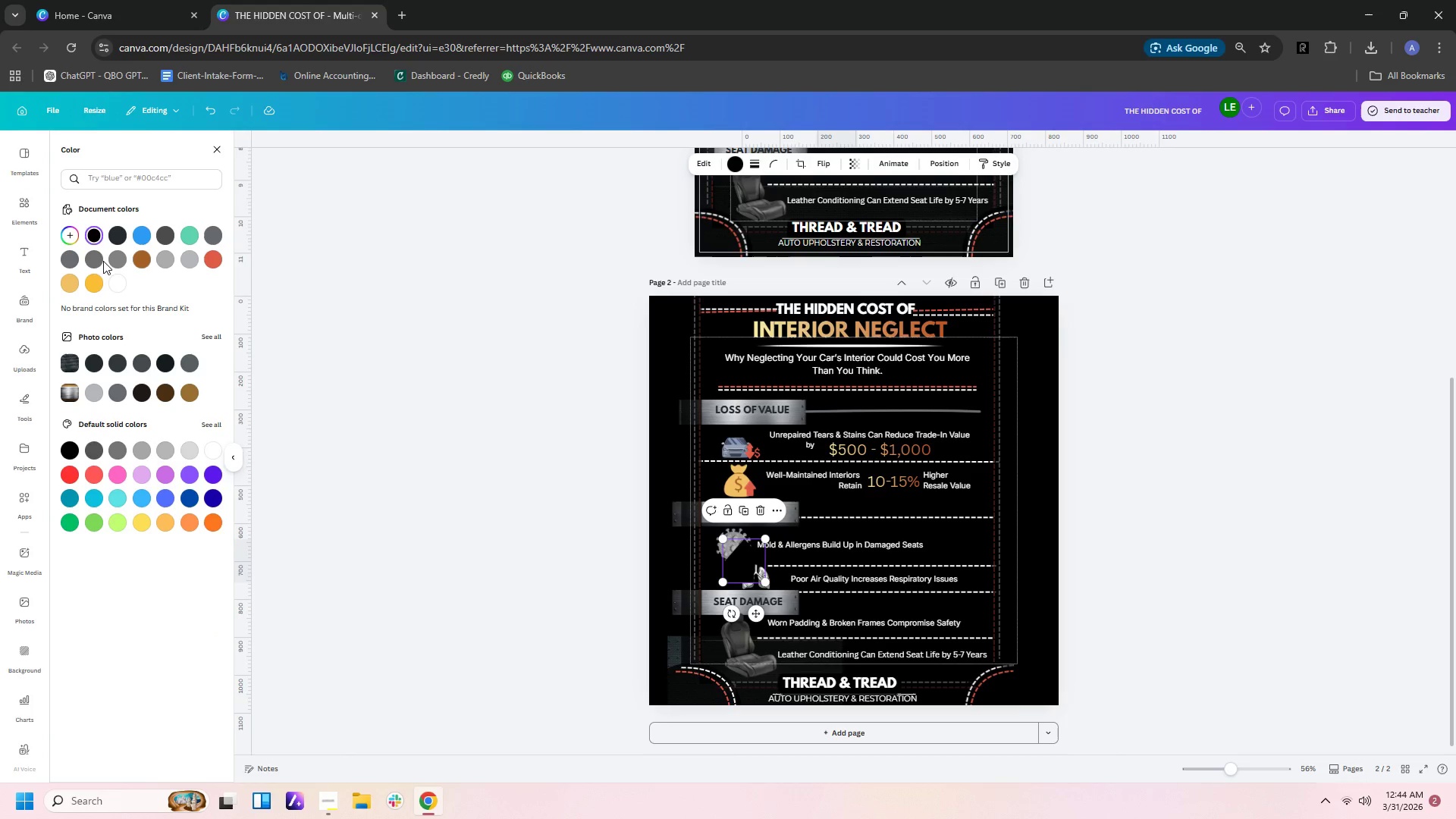 
left_click([99, 260])
 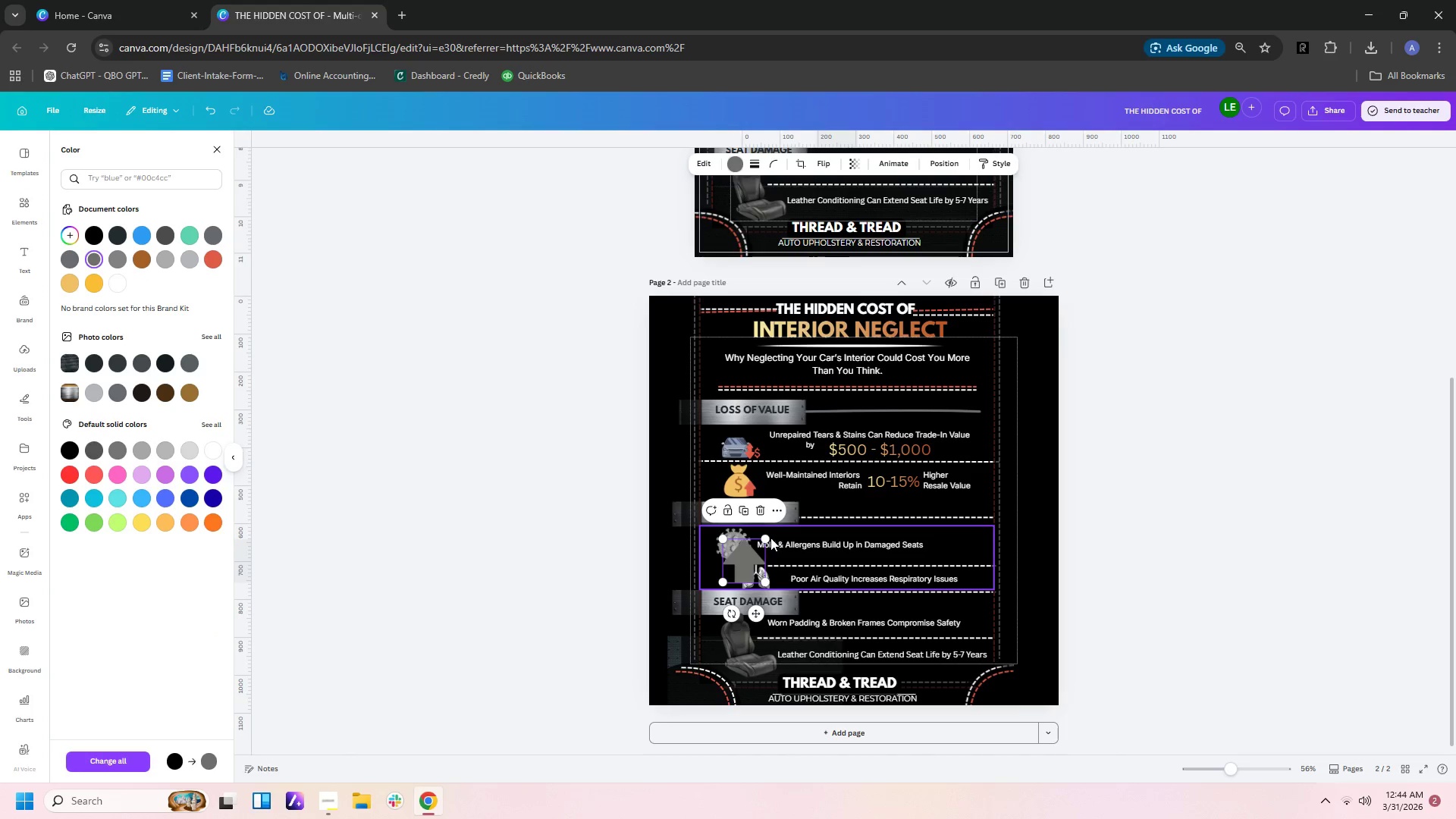 
left_click_drag(start_coordinate=[767, 538], to_coordinate=[742, 561])
 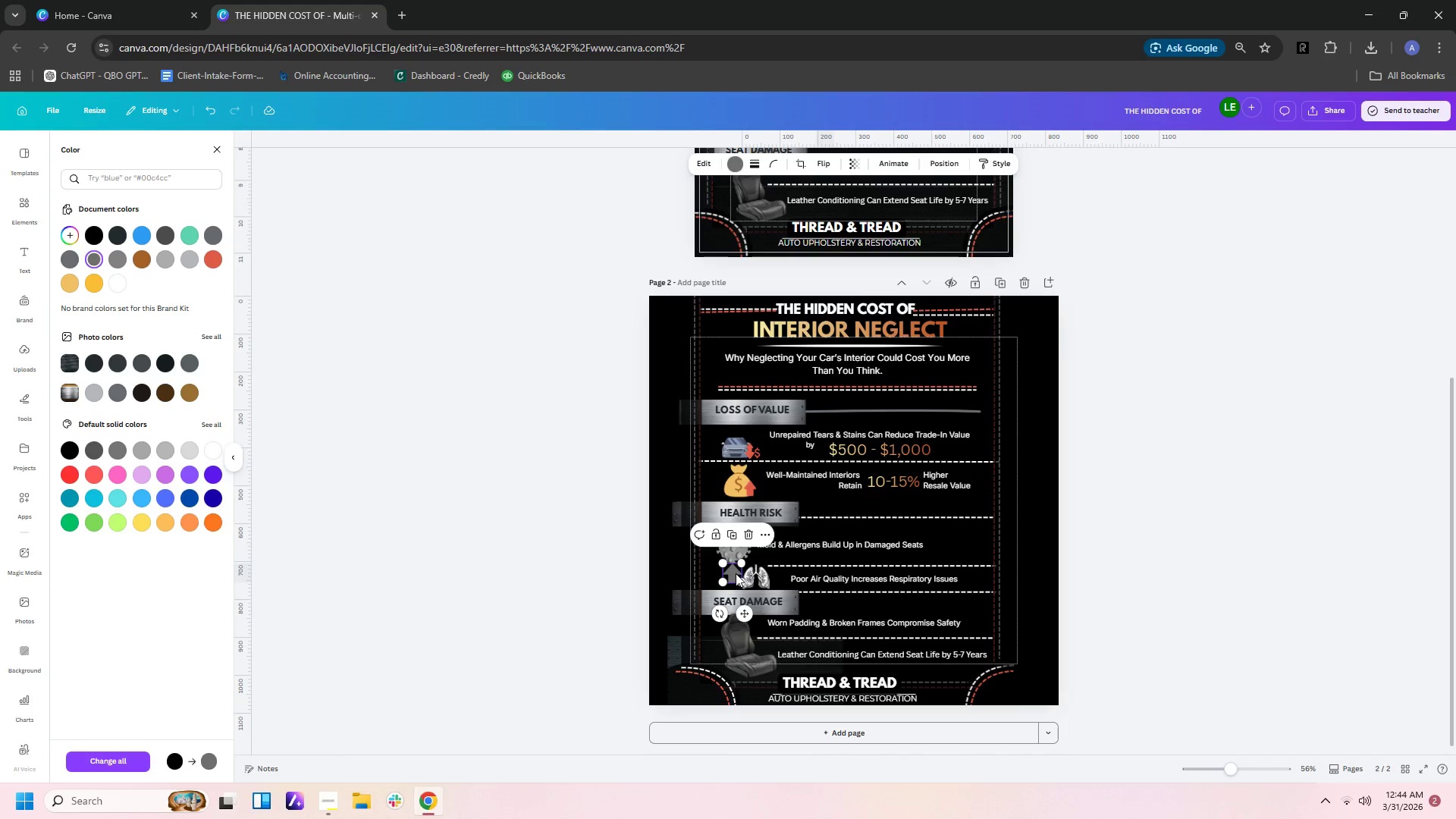 
left_click_drag(start_coordinate=[736, 573], to_coordinate=[753, 552])
 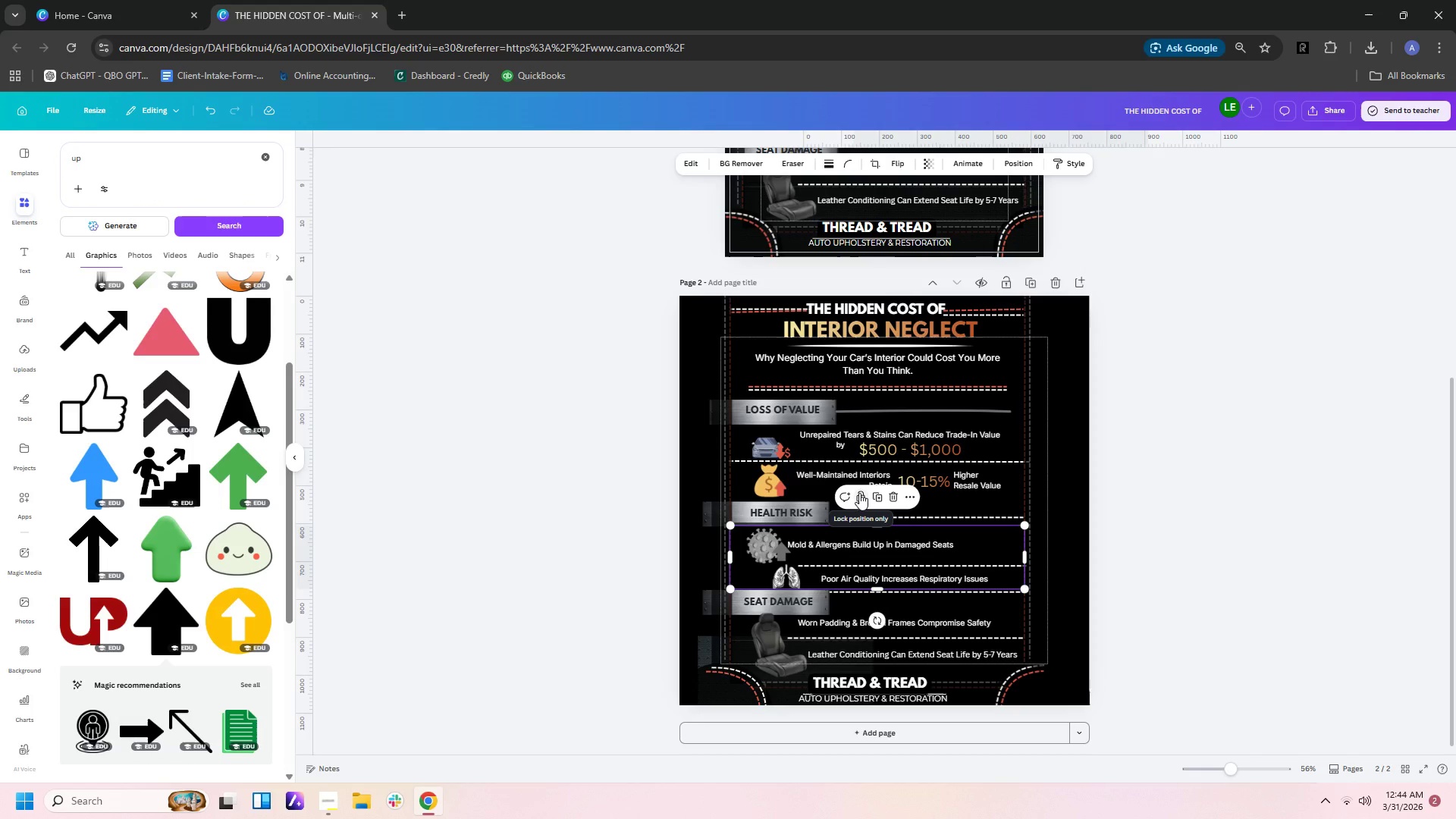 
wait(10.95)
 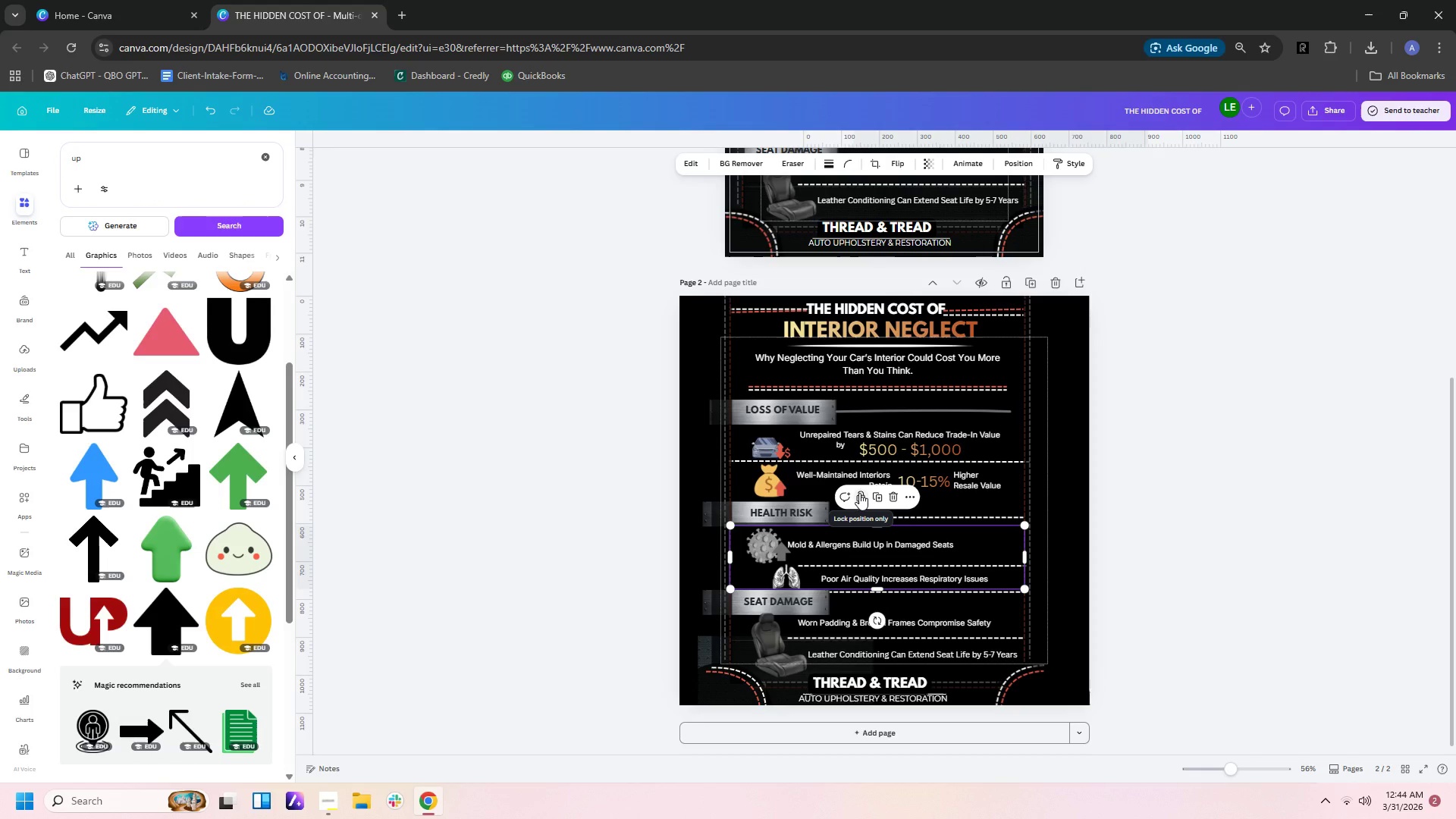 
left_click([745, 417])
 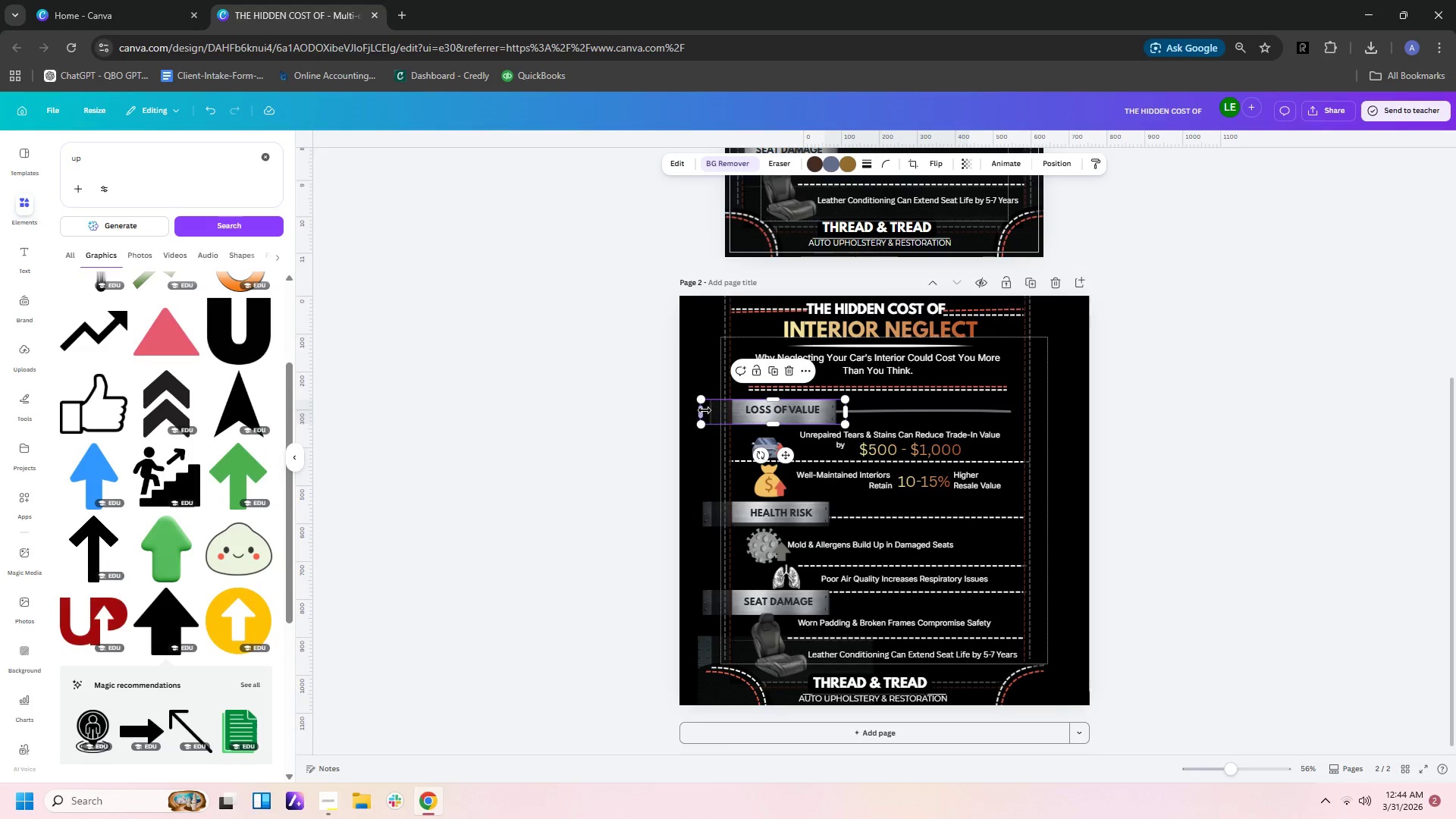 
left_click_drag(start_coordinate=[701, 410], to_coordinate=[730, 407])
 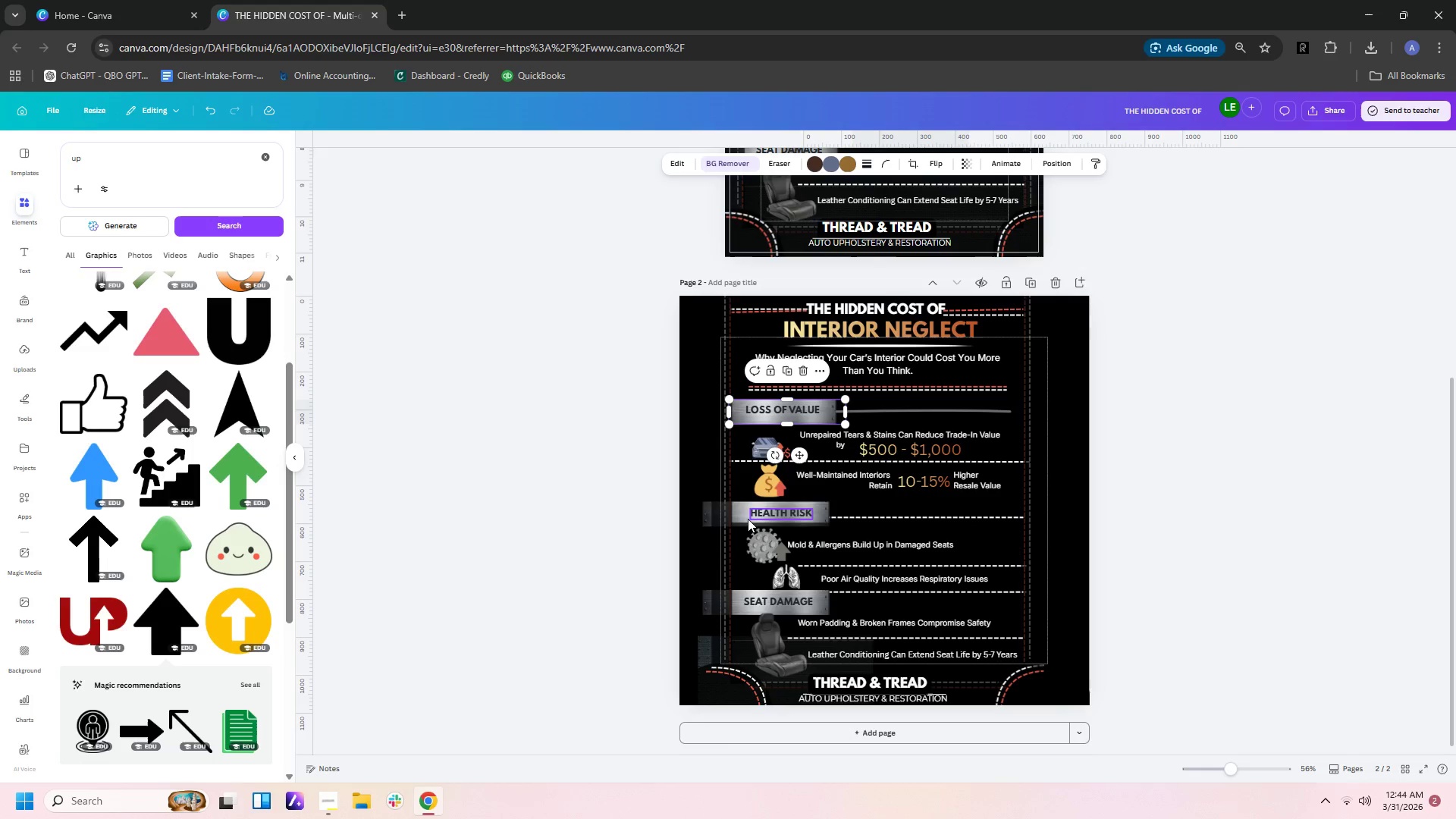 
left_click([739, 518])
 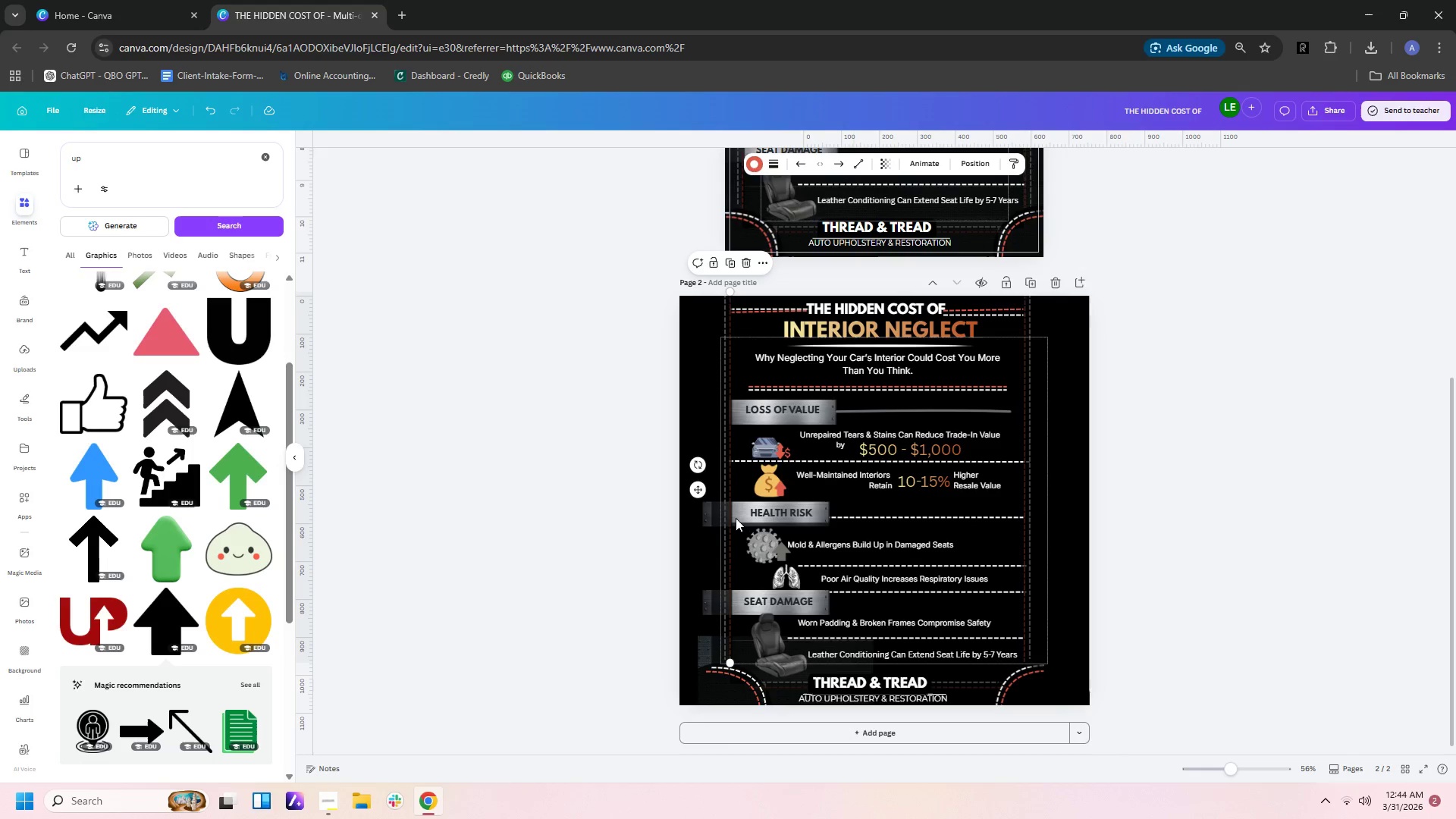 
left_click([736, 518])
 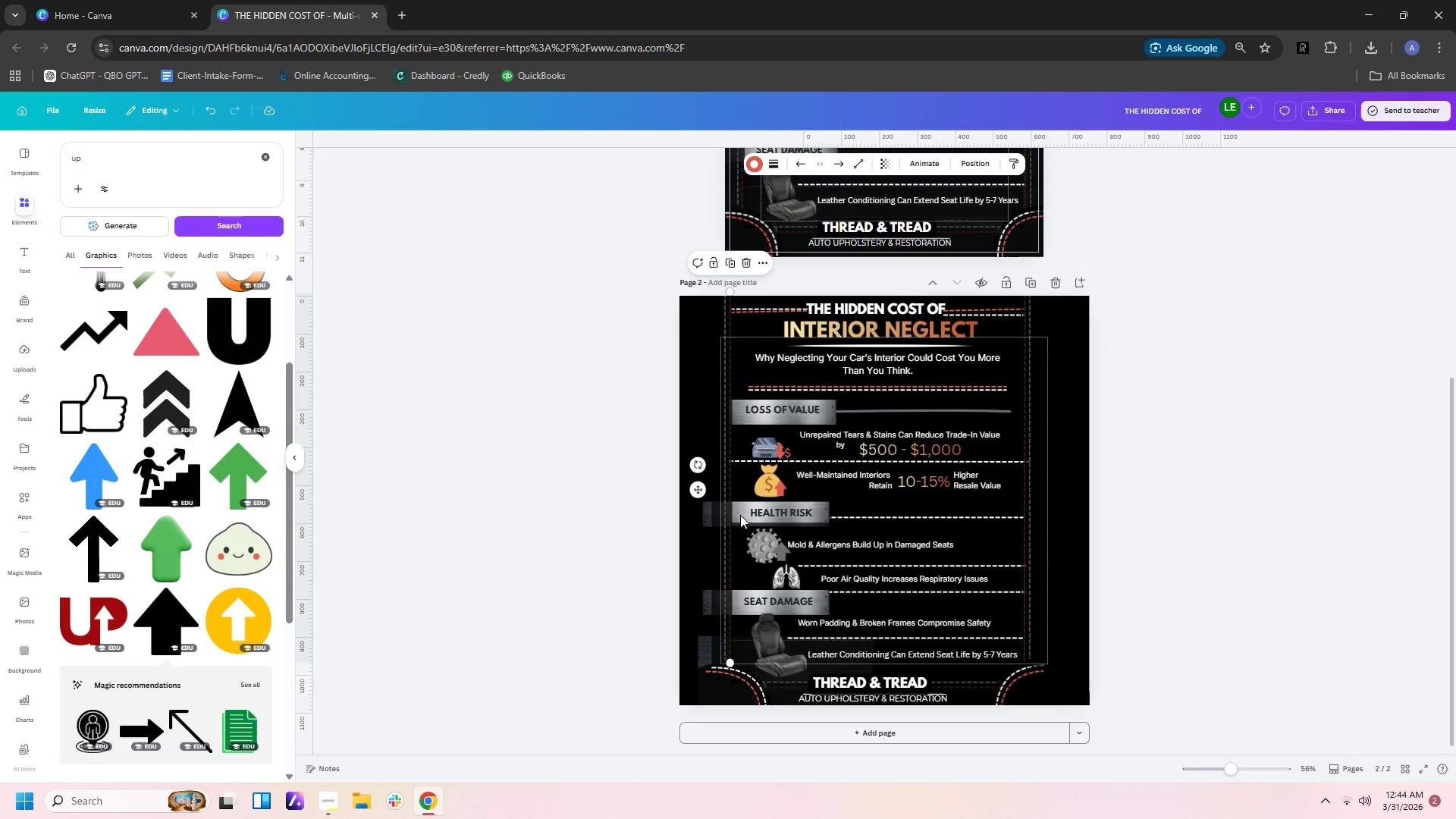 
left_click([740, 515])
 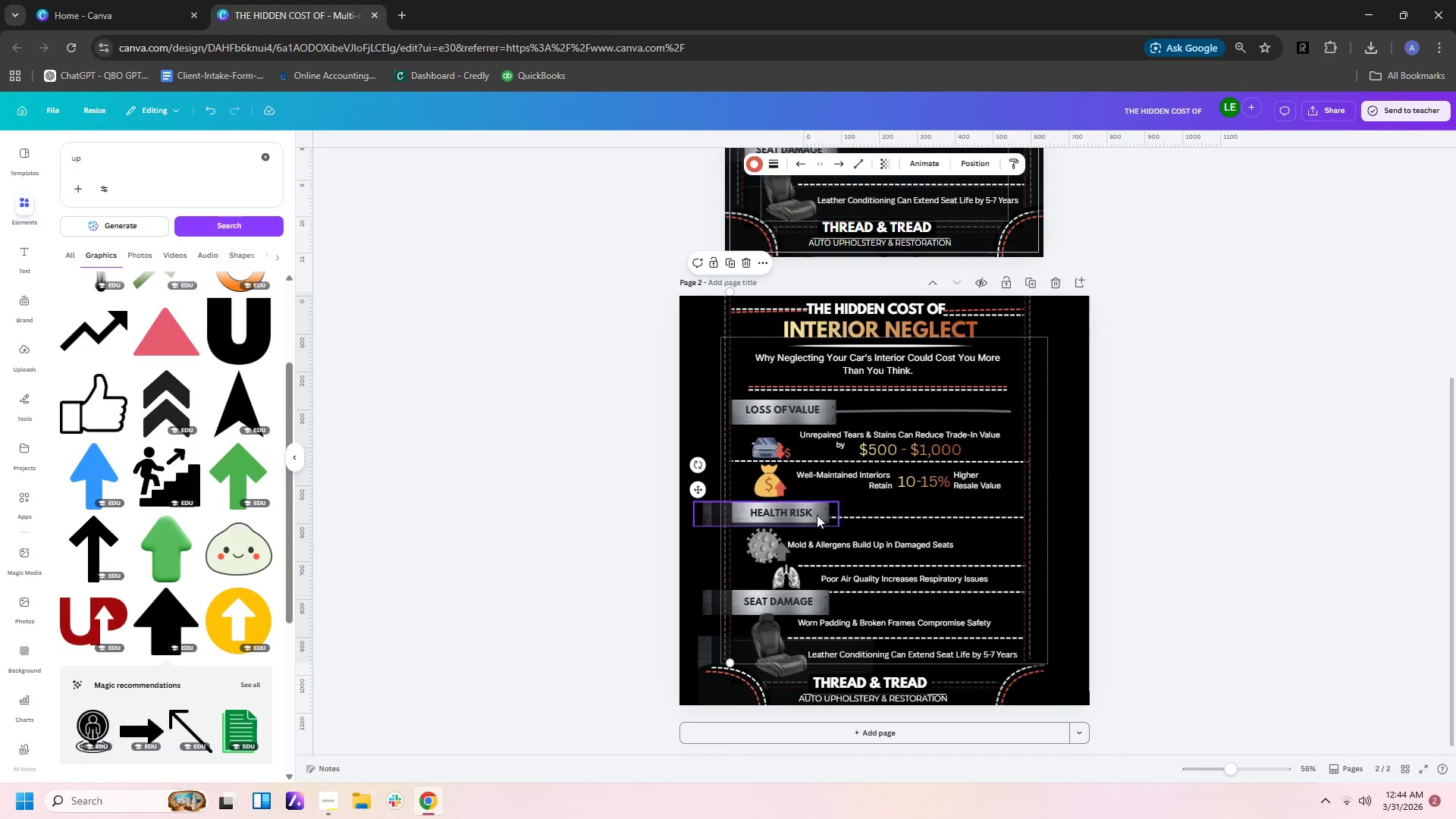 
left_click([822, 515])
 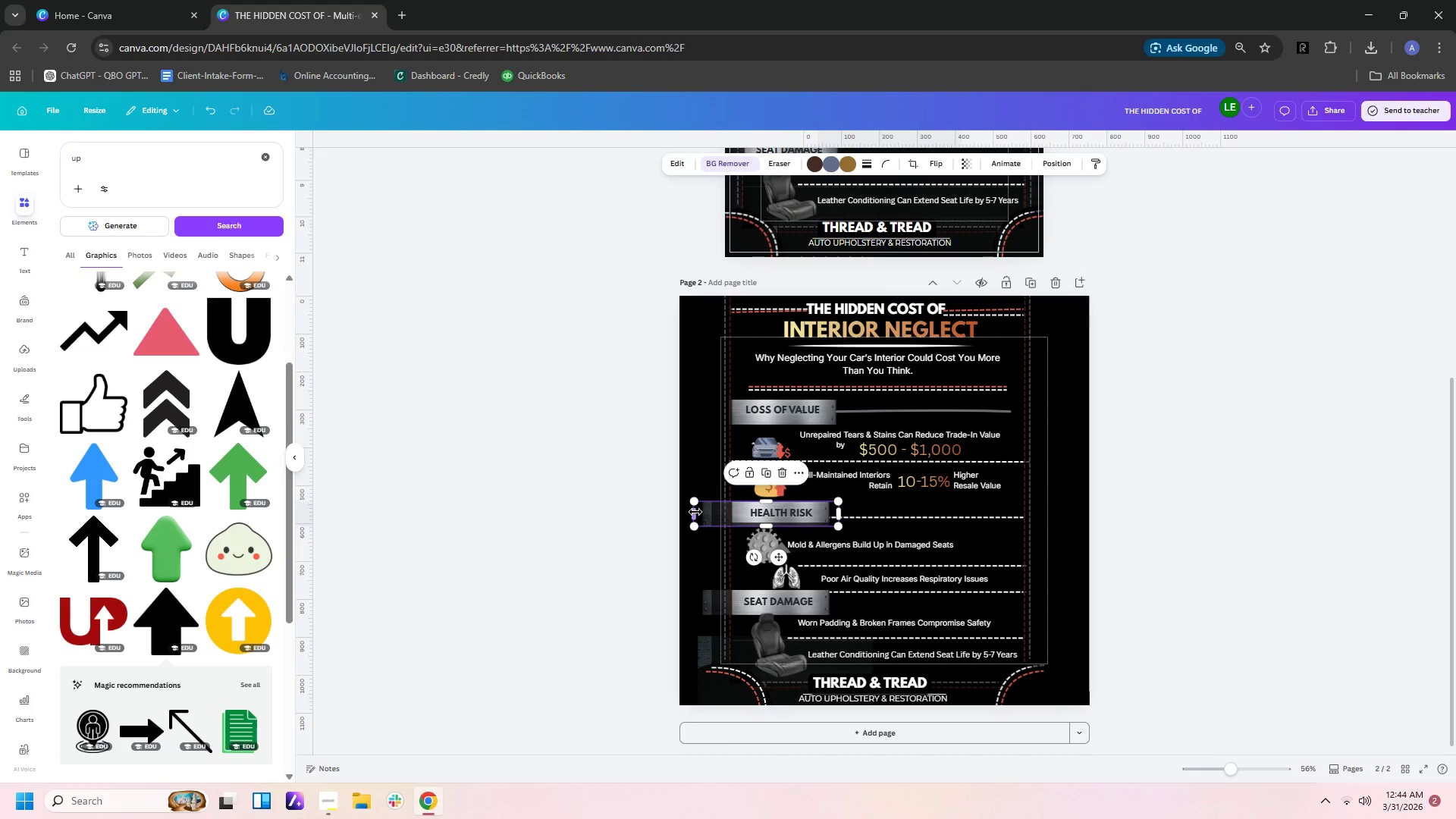 
left_click_drag(start_coordinate=[695, 512], to_coordinate=[730, 507])
 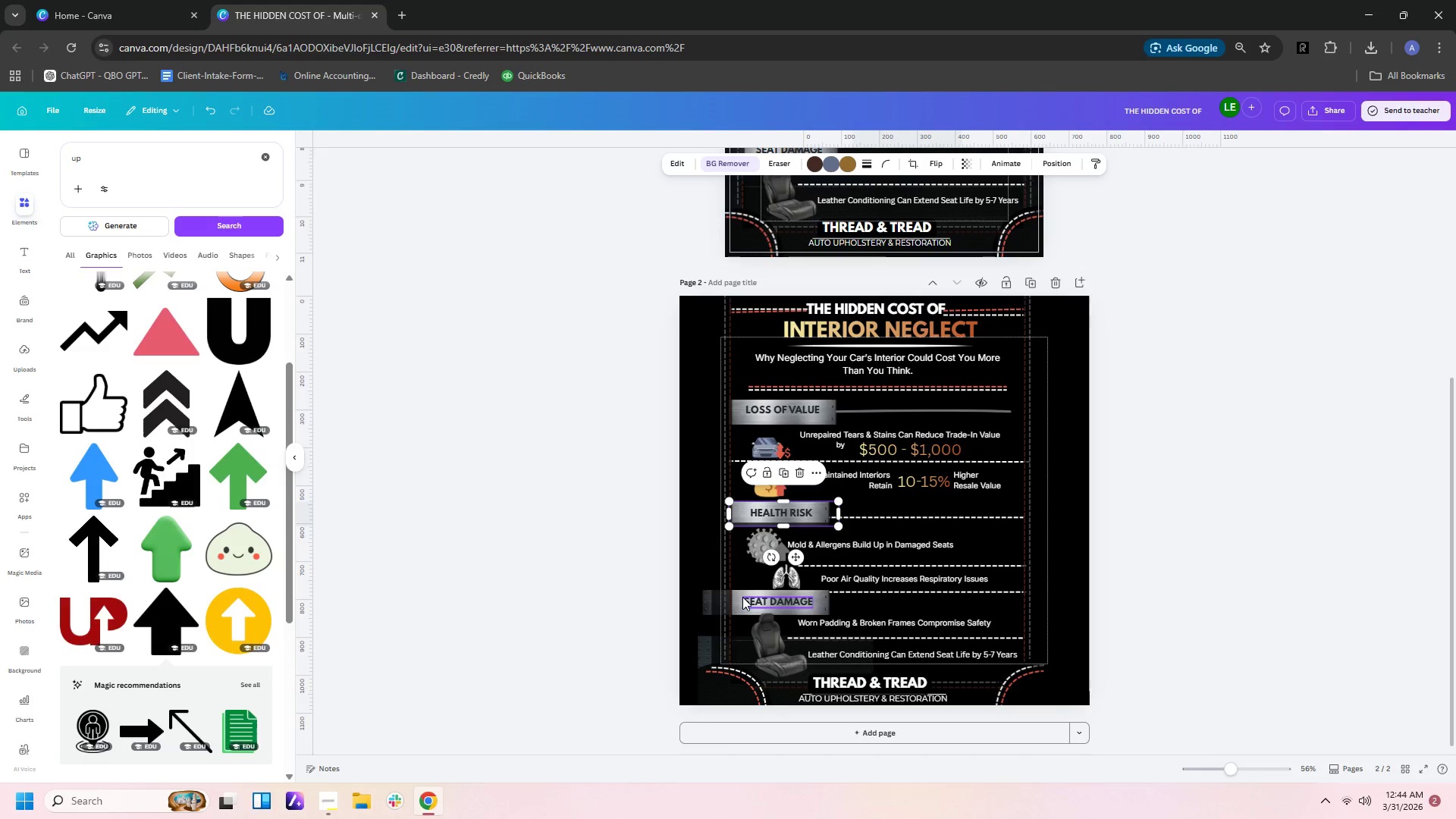 
left_click([738, 597])
 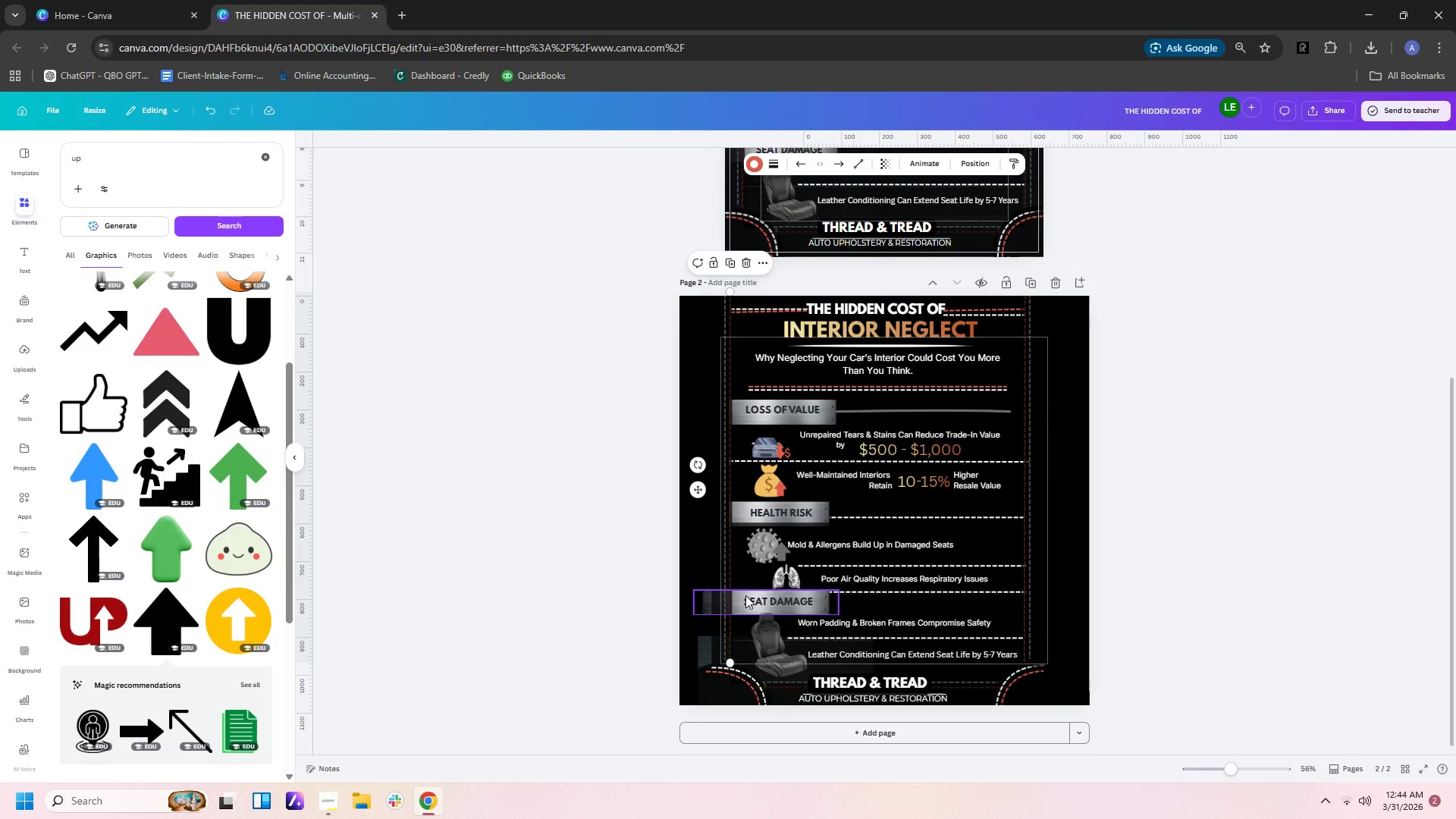 
left_click([745, 592])
 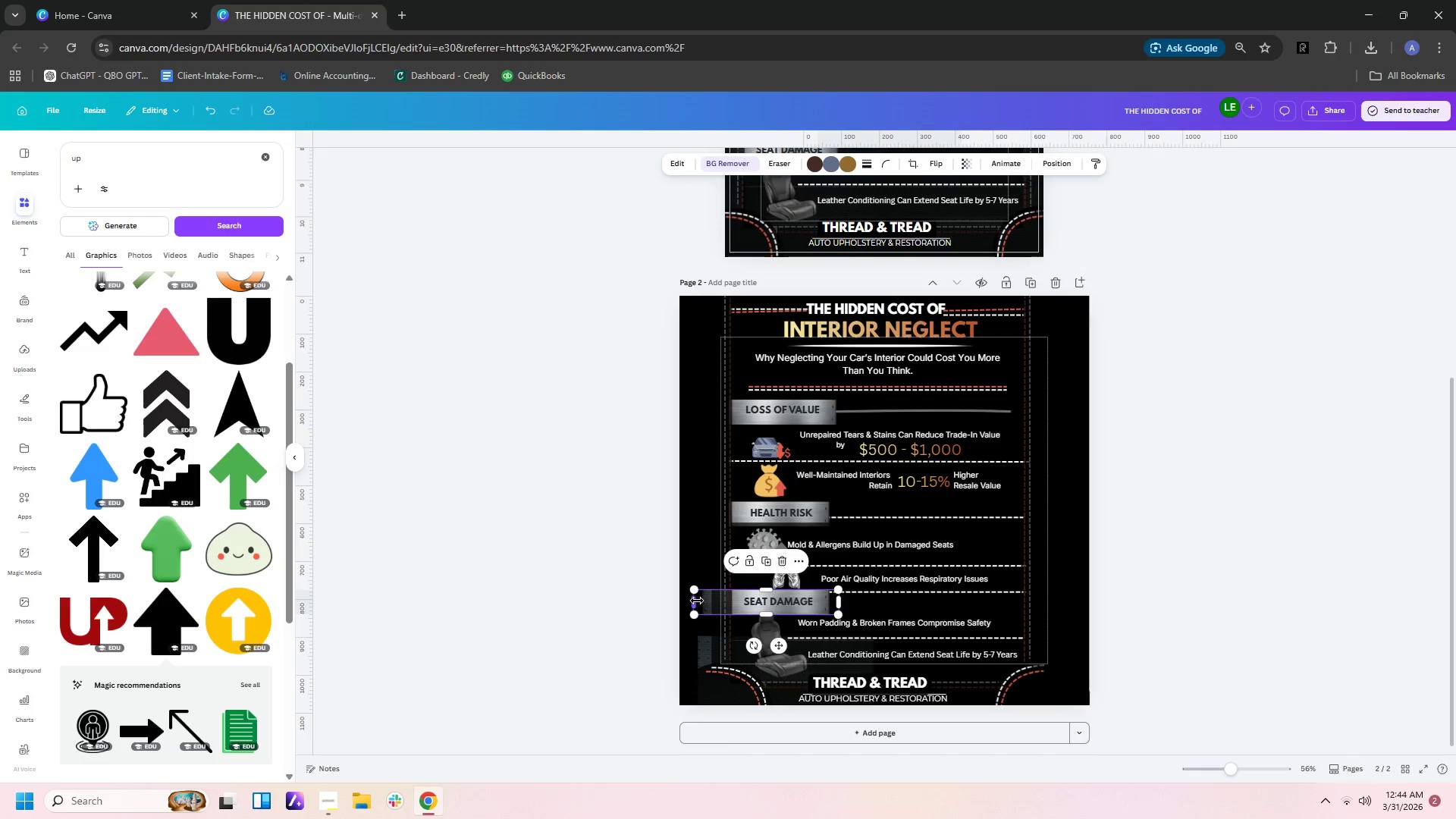 
left_click_drag(start_coordinate=[695, 601], to_coordinate=[731, 597])
 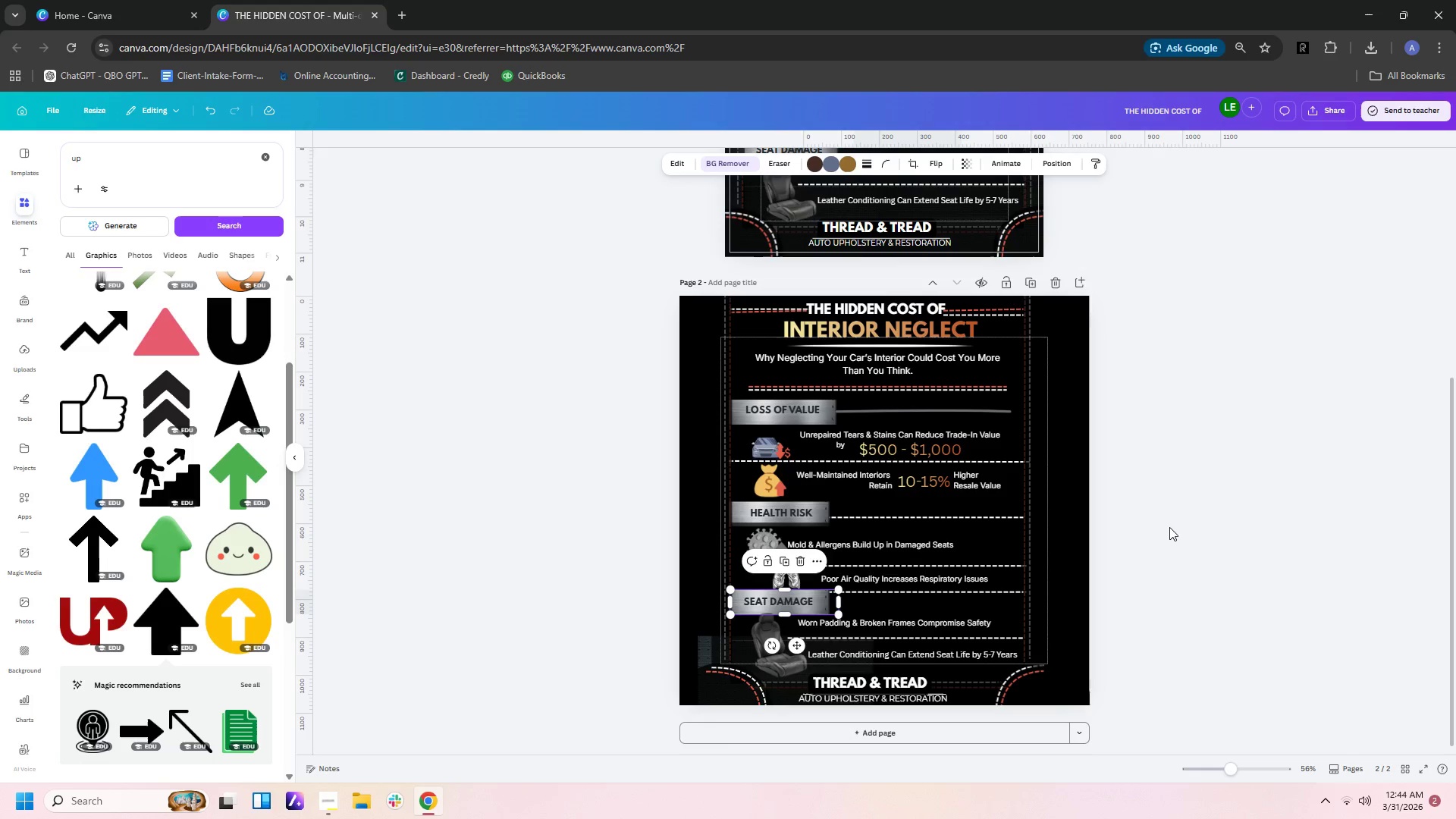 
left_click([1171, 527])
 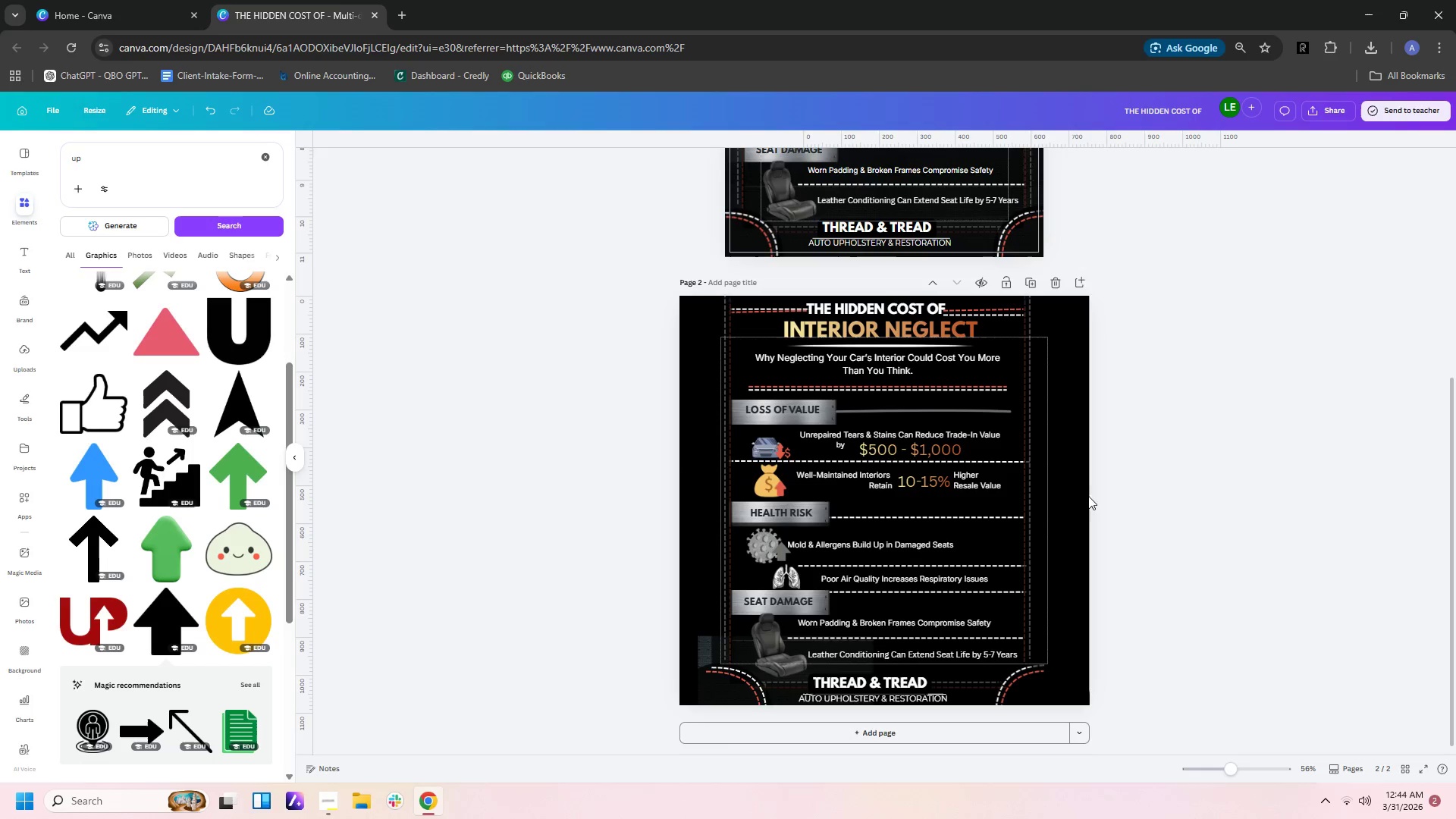 
scroll: coordinate [1088, 488], scroll_direction: up, amount: 4.0
 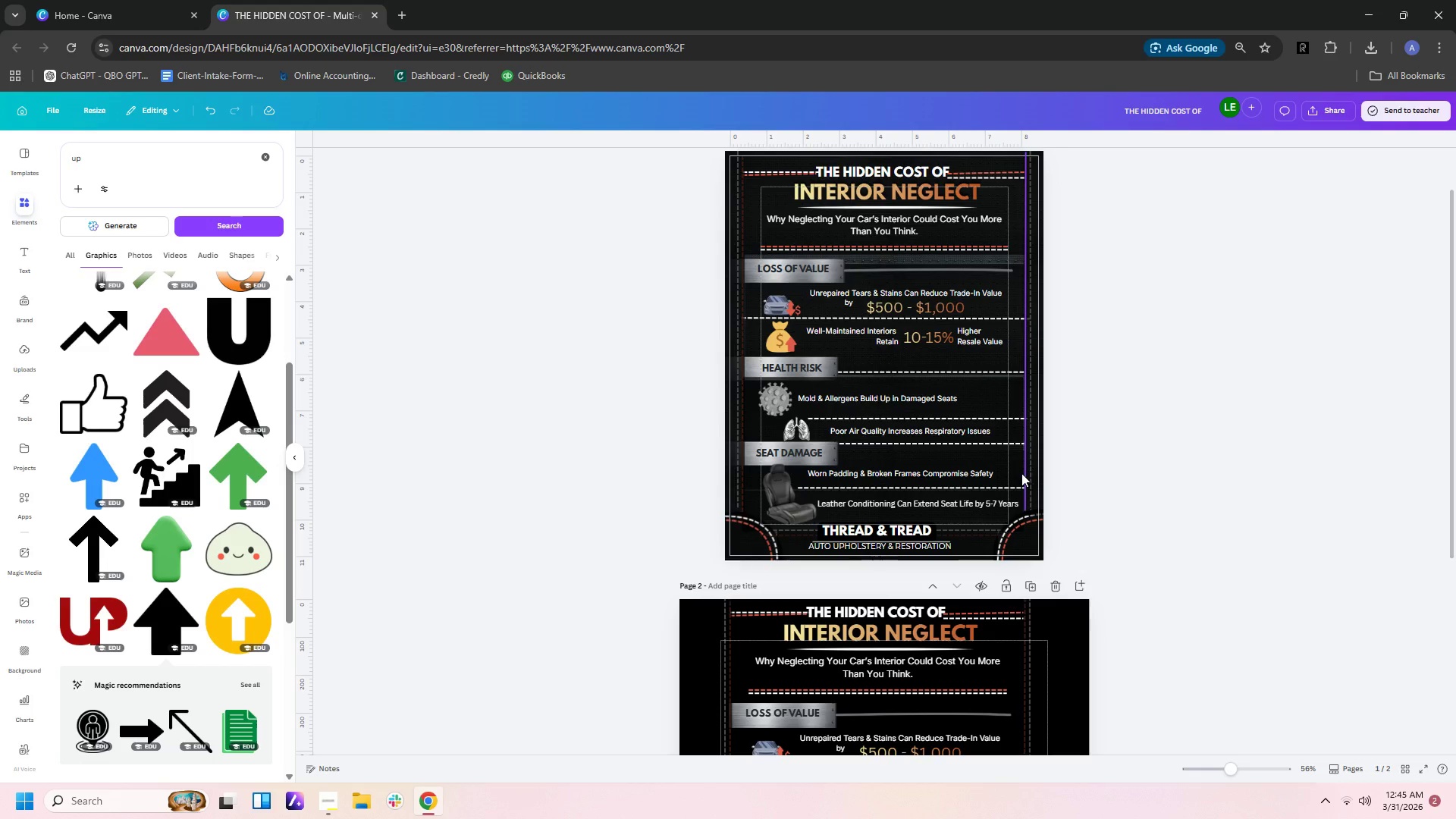 
wait(25.54)
 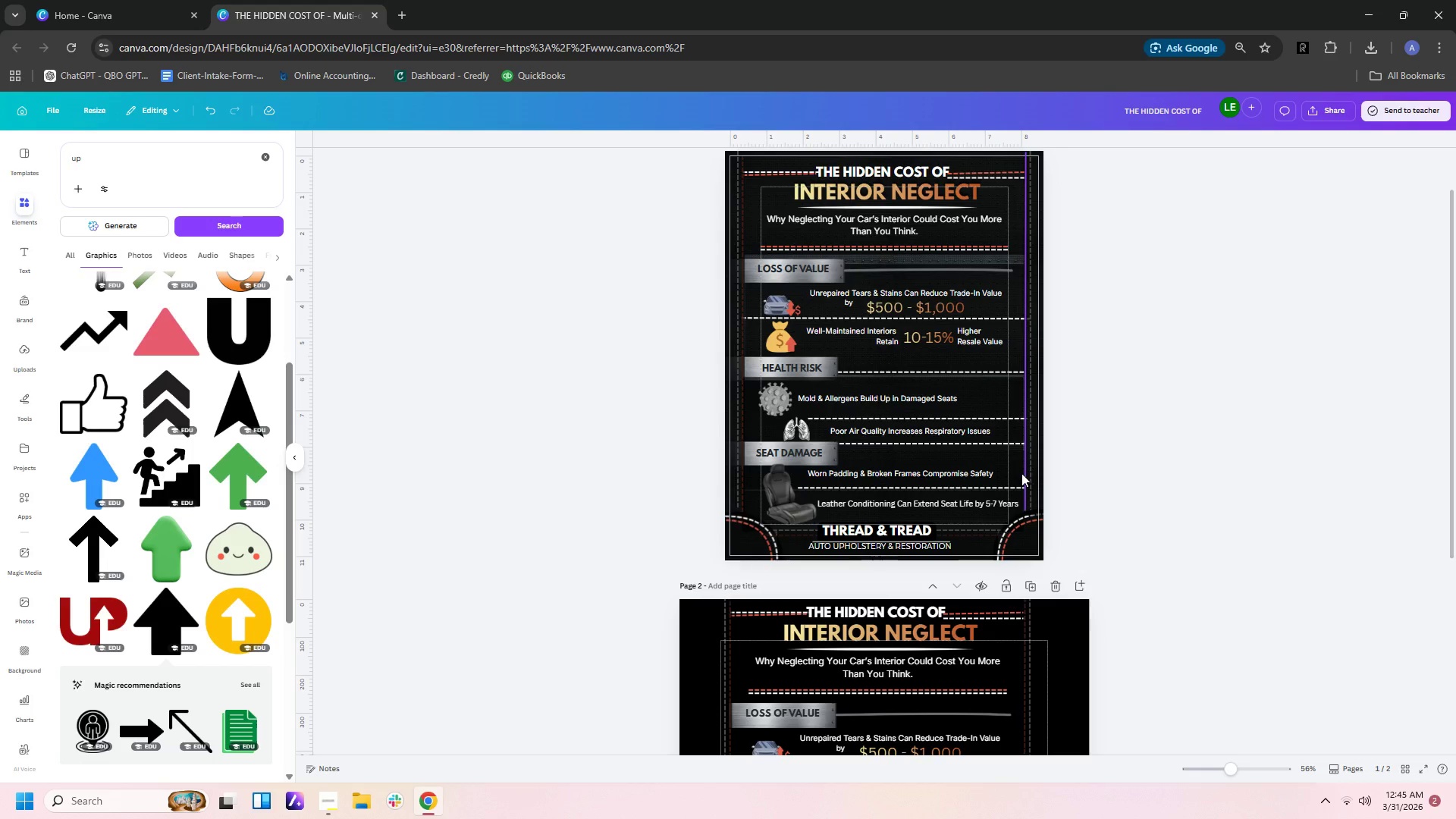 
scroll: coordinate [1104, 393], scroll_direction: down, amount: 5.0
 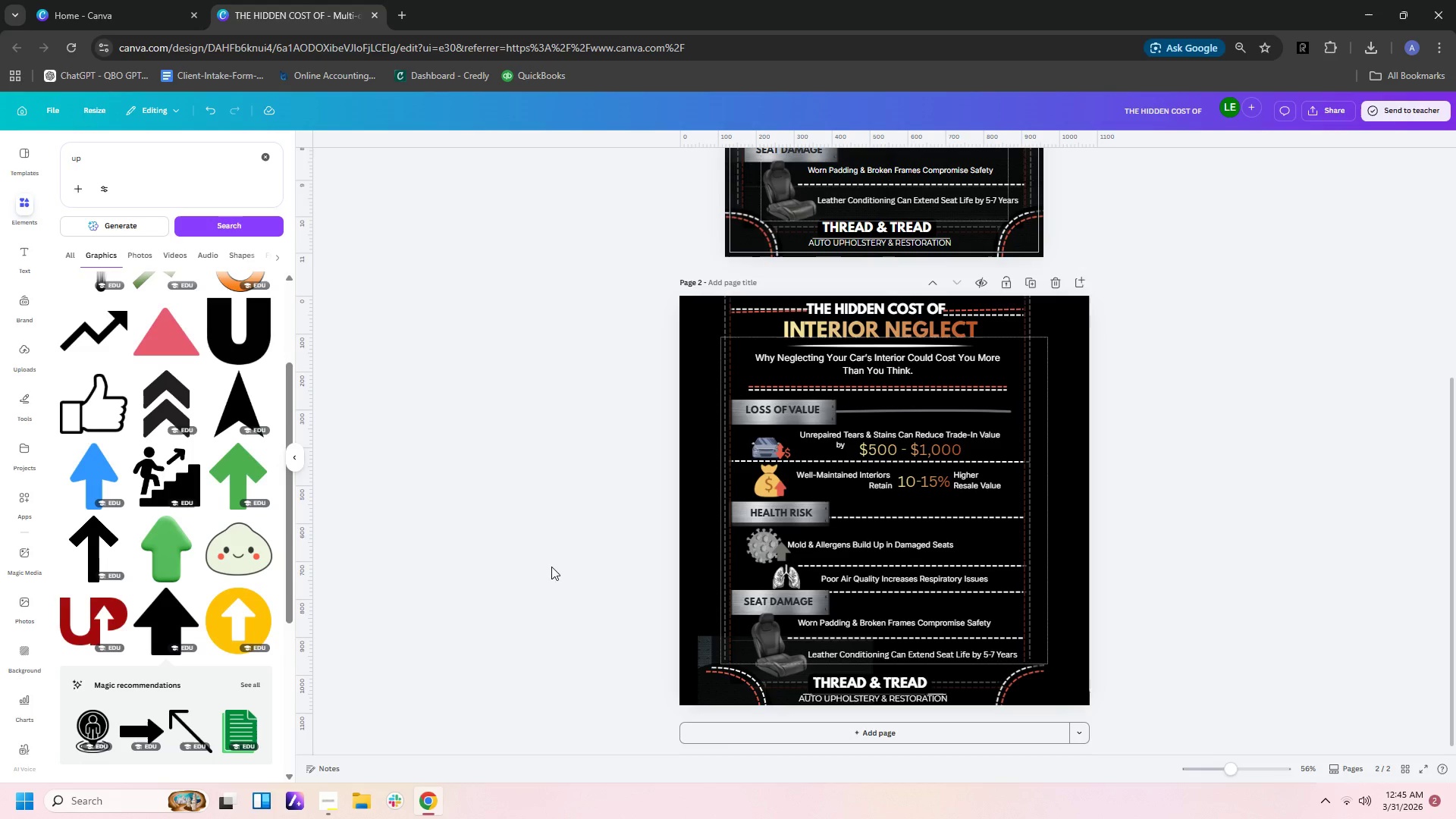 
left_click([329, 801])